 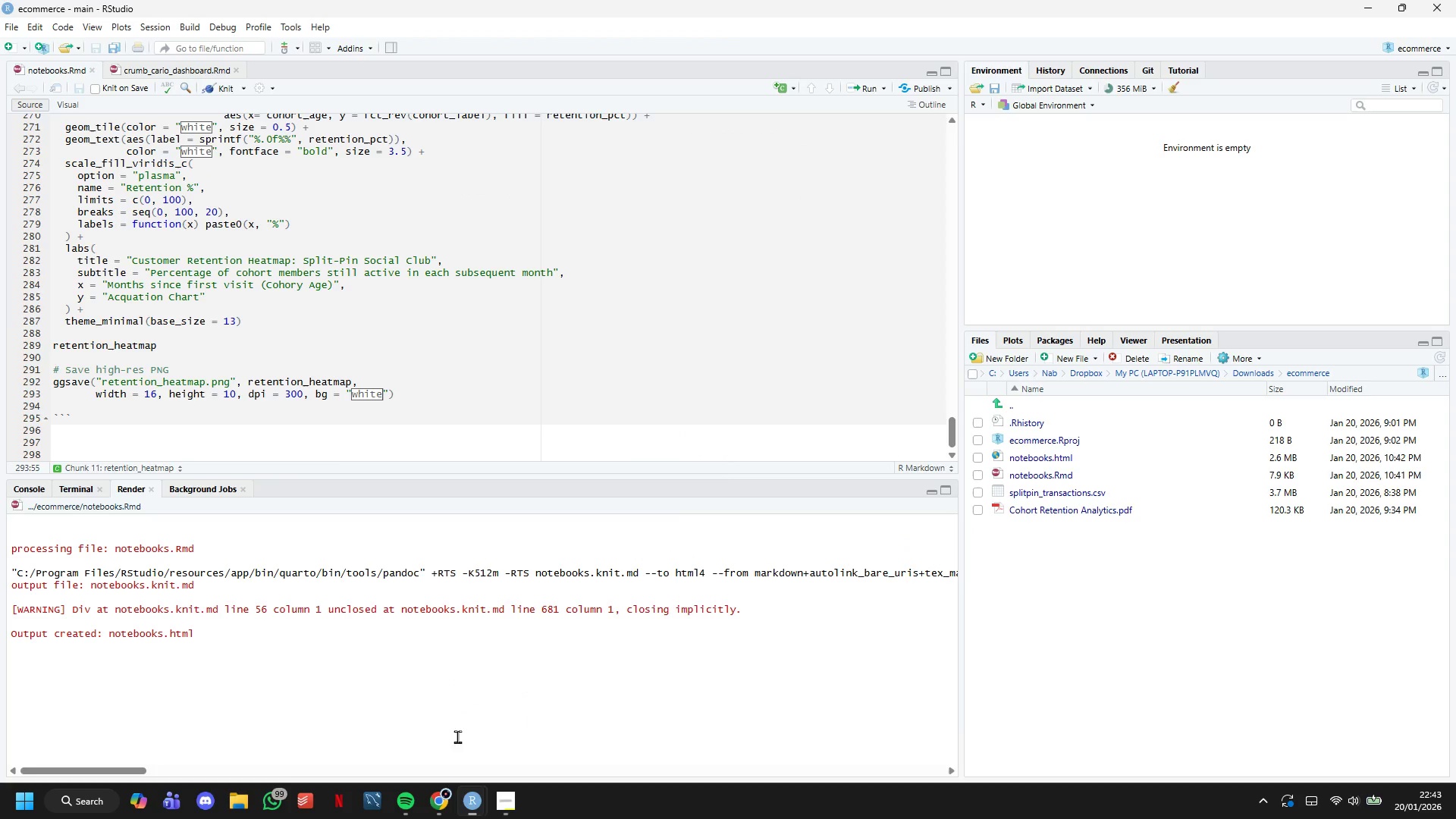 
scroll: coordinate [333, 294], scroll_direction: down, amount: 5.0
 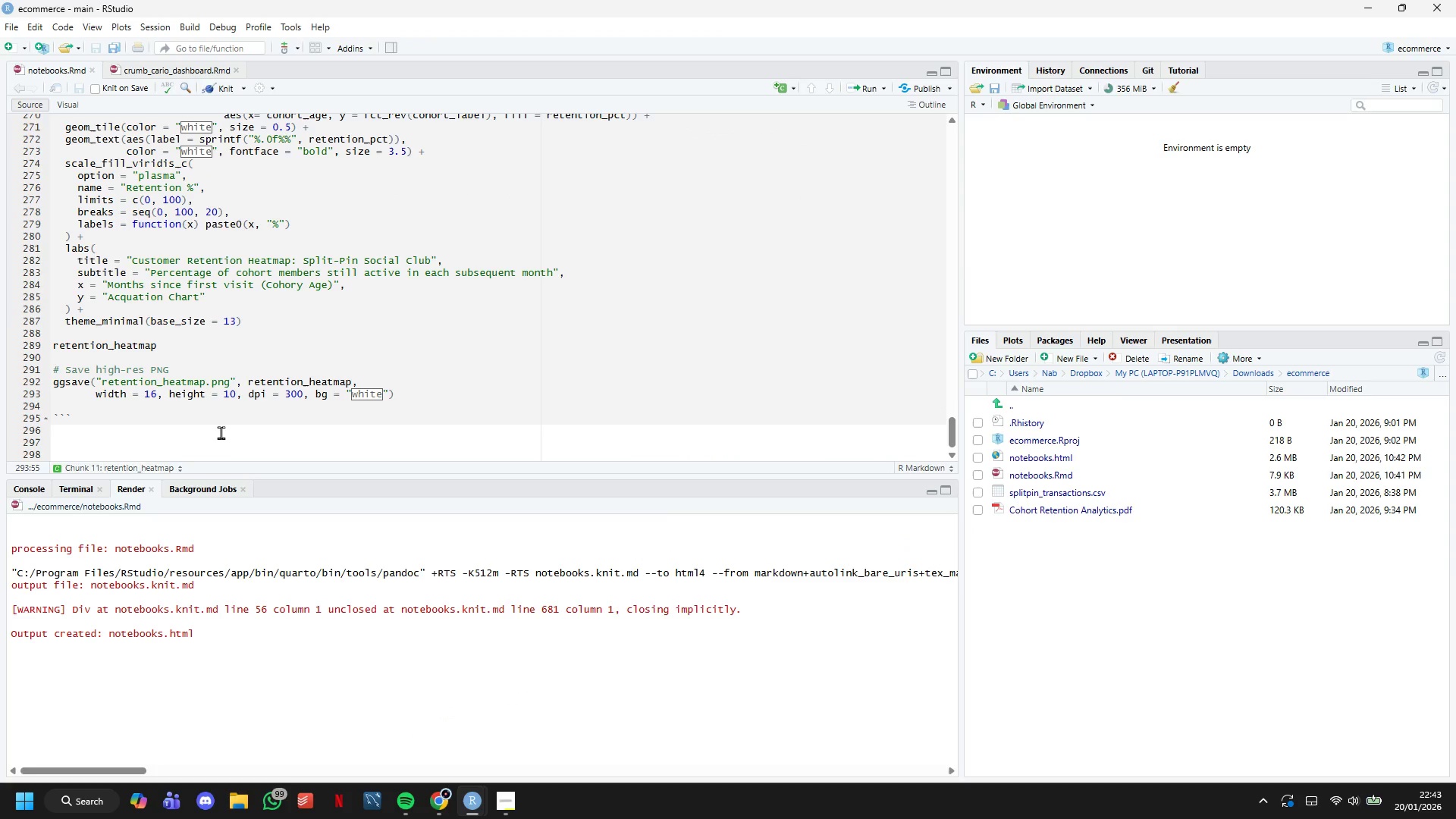 
wait(5.4)
 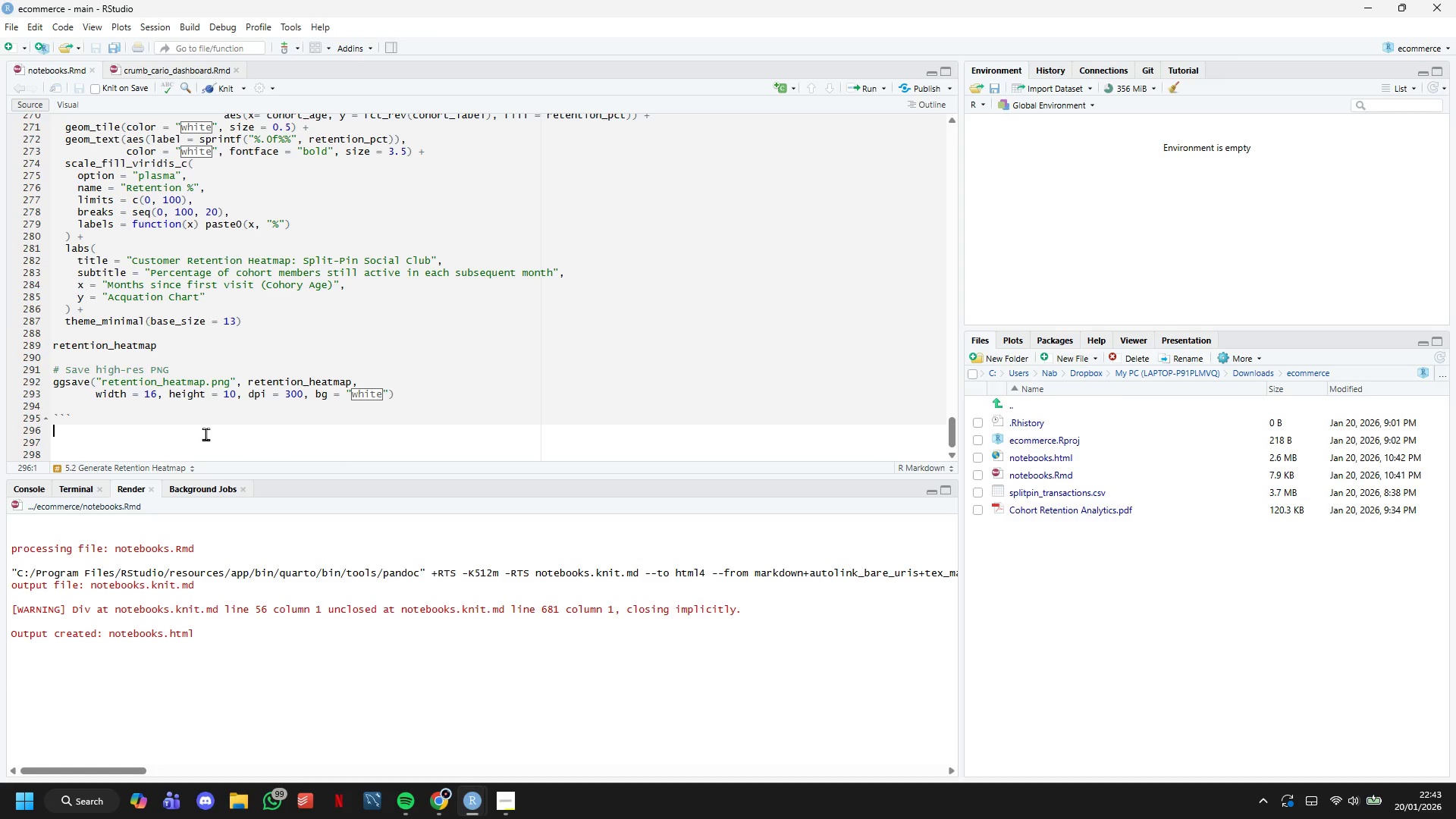 
key(Enter)
 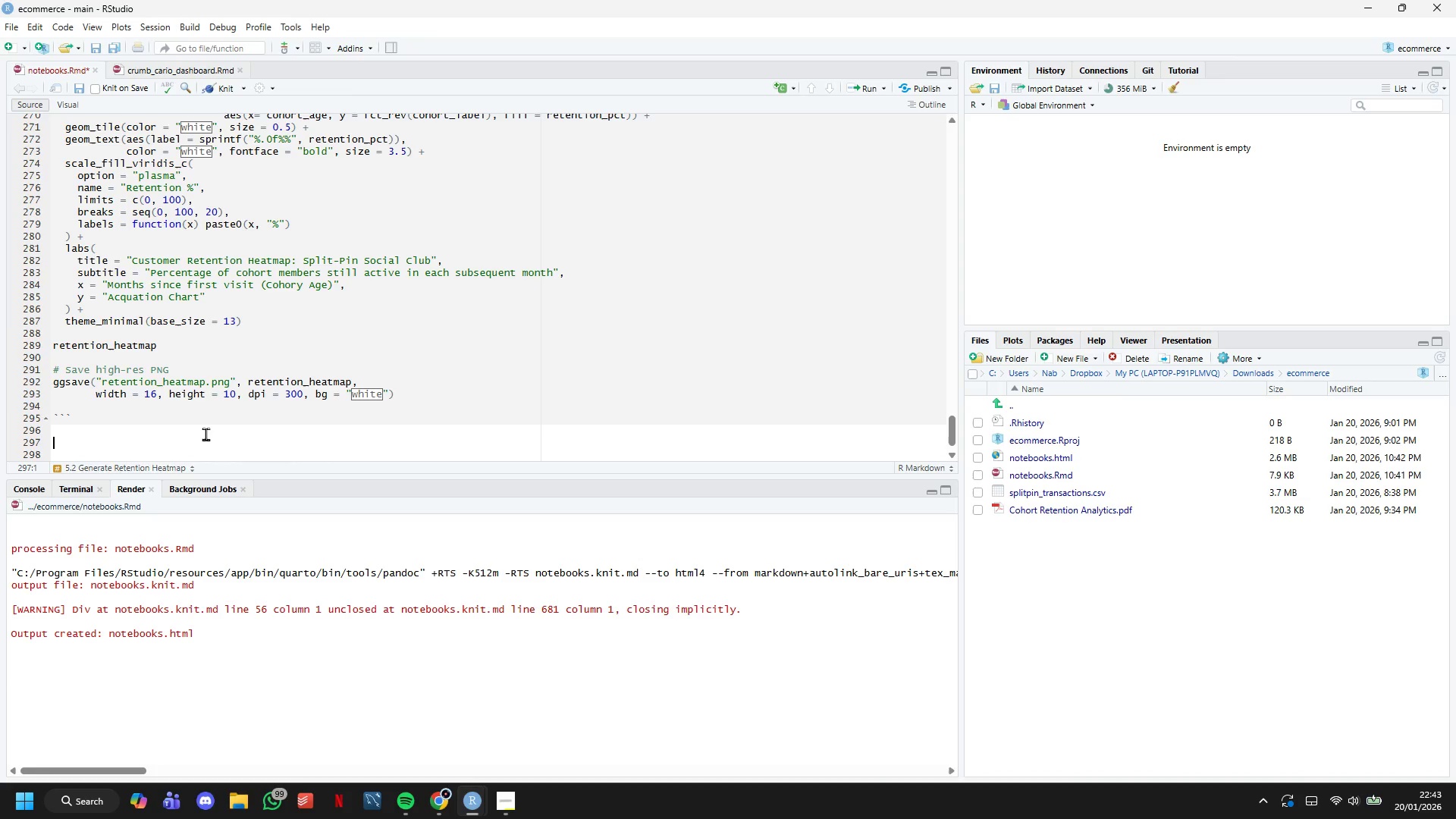 
type(# 6. Mt)
key(Backspace)
type(etric 2 : Revenue Decay Analysis)
 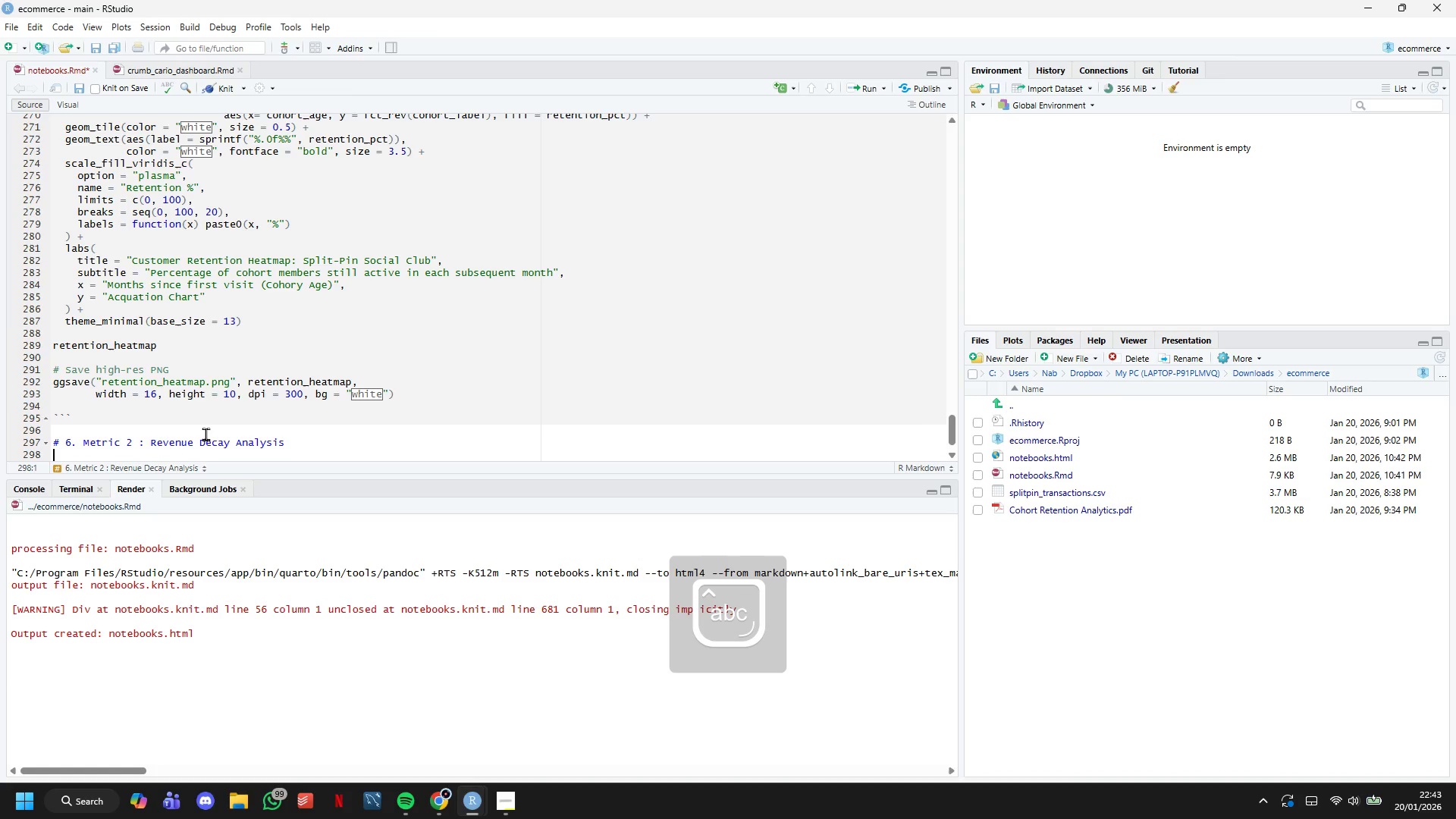 
 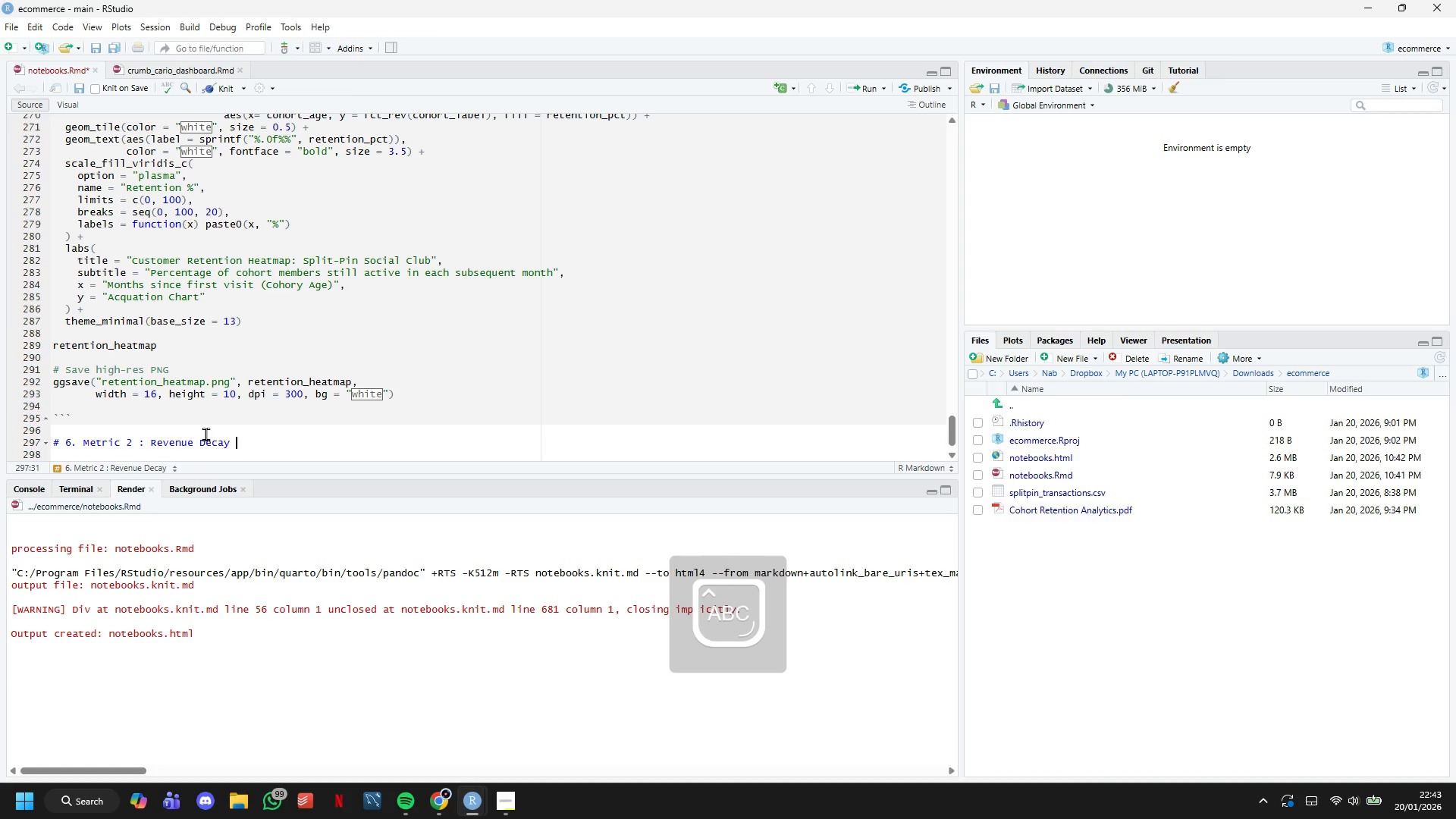 
key(Enter)
 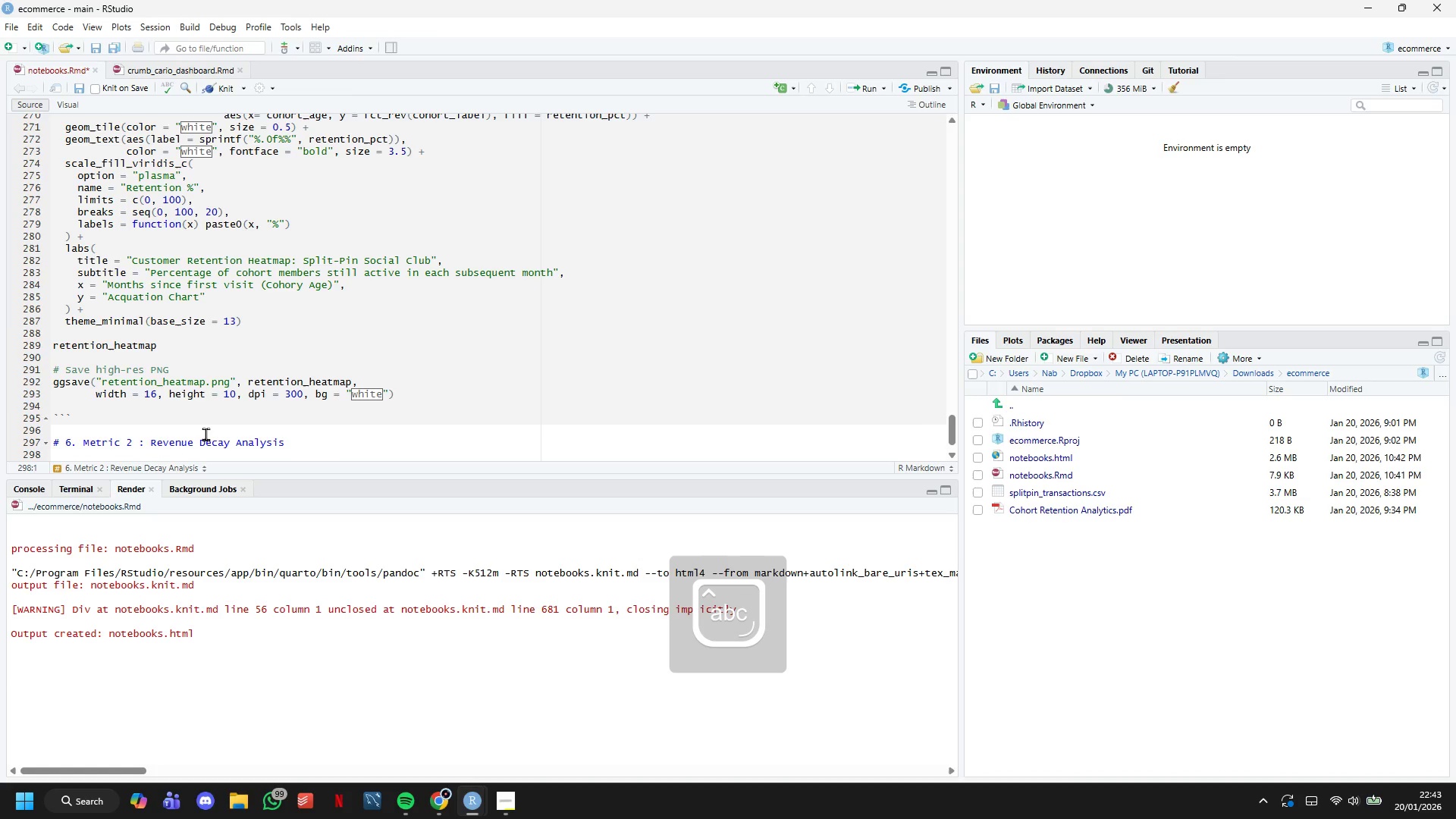 
type(## 6.1 Calculate Average Spend per Cut)
key(Backspace)
type(stomer)
 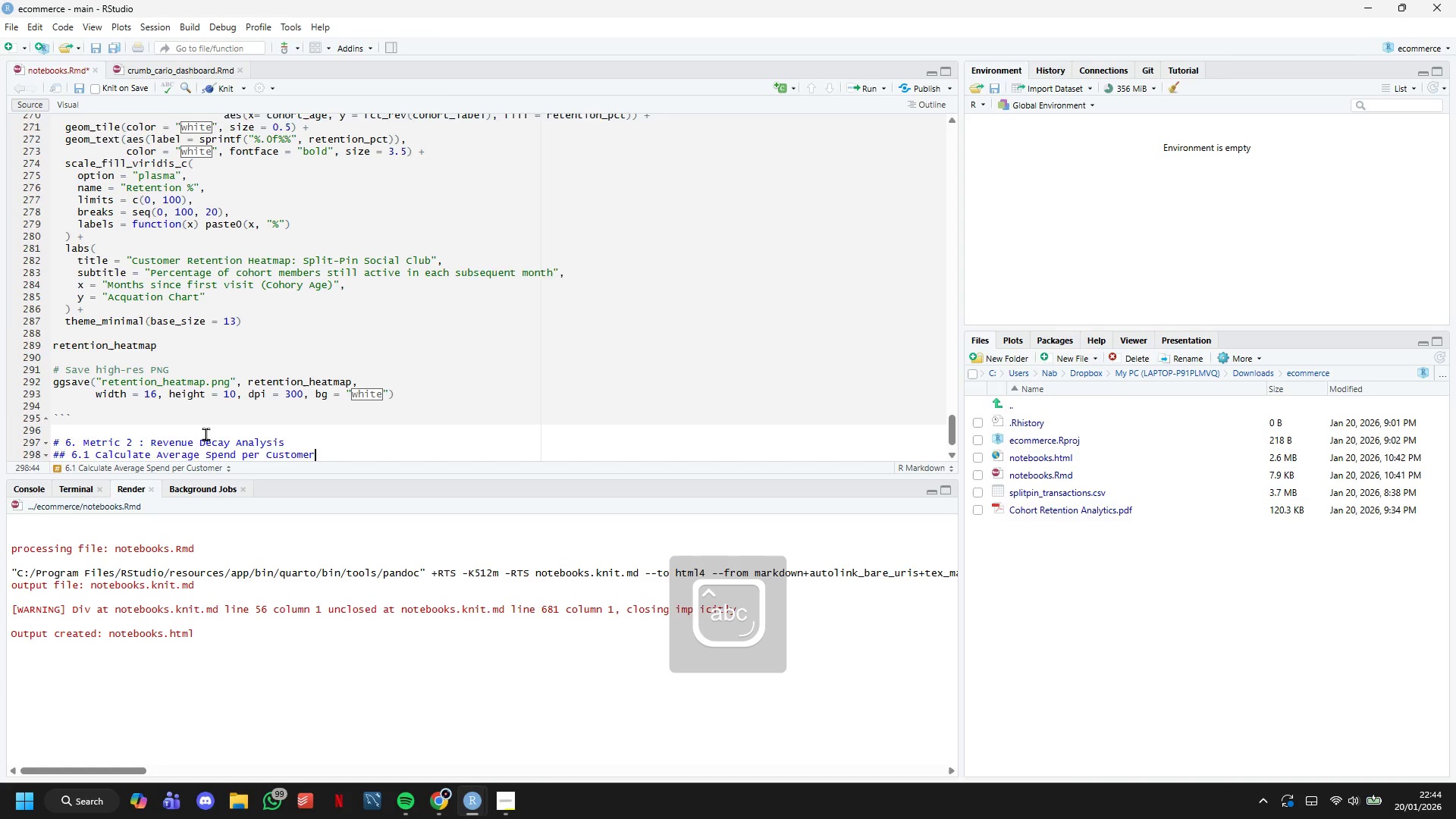 
key(Enter)
 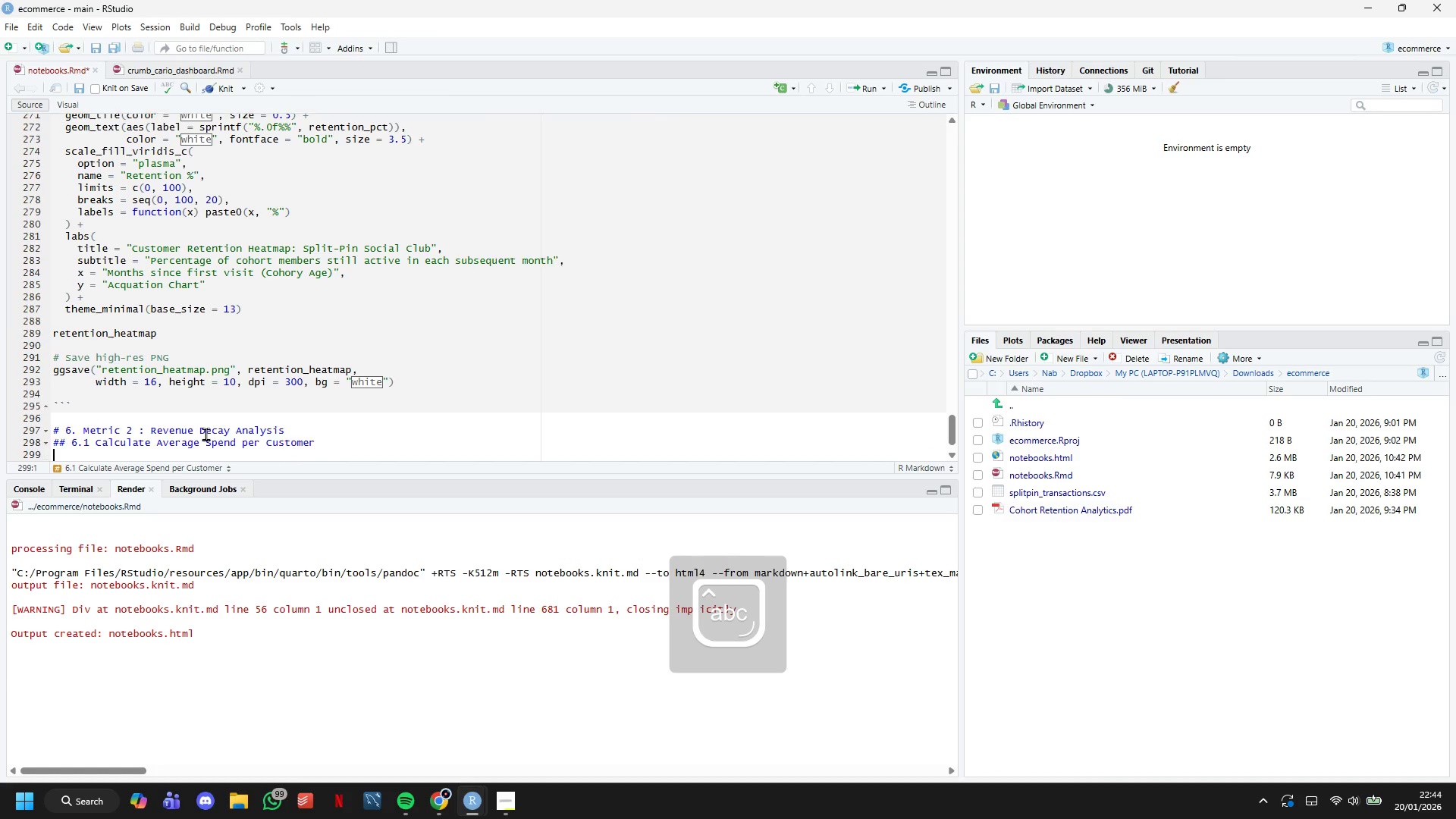 
key(Enter)
 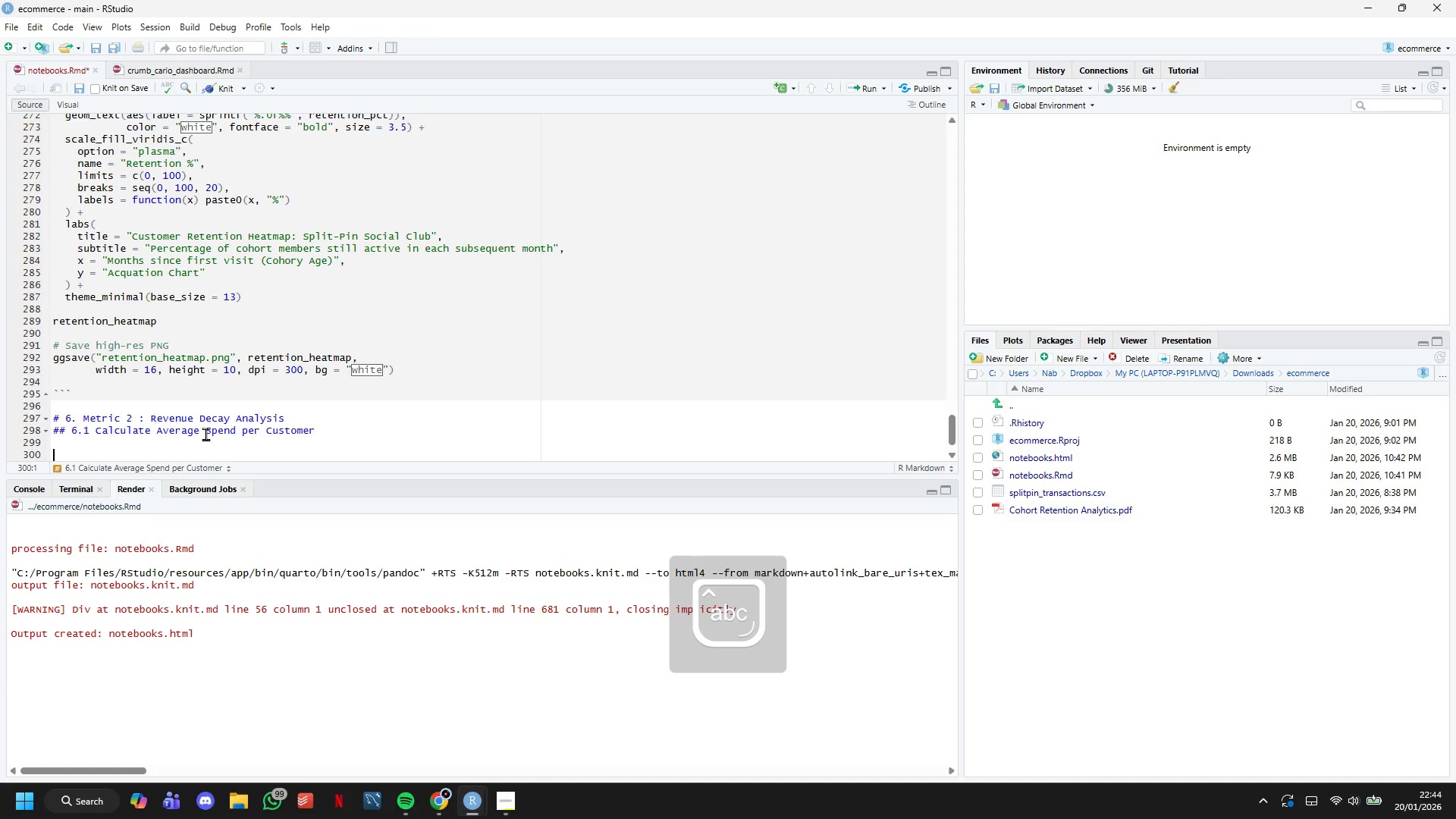 
key(Enter)
 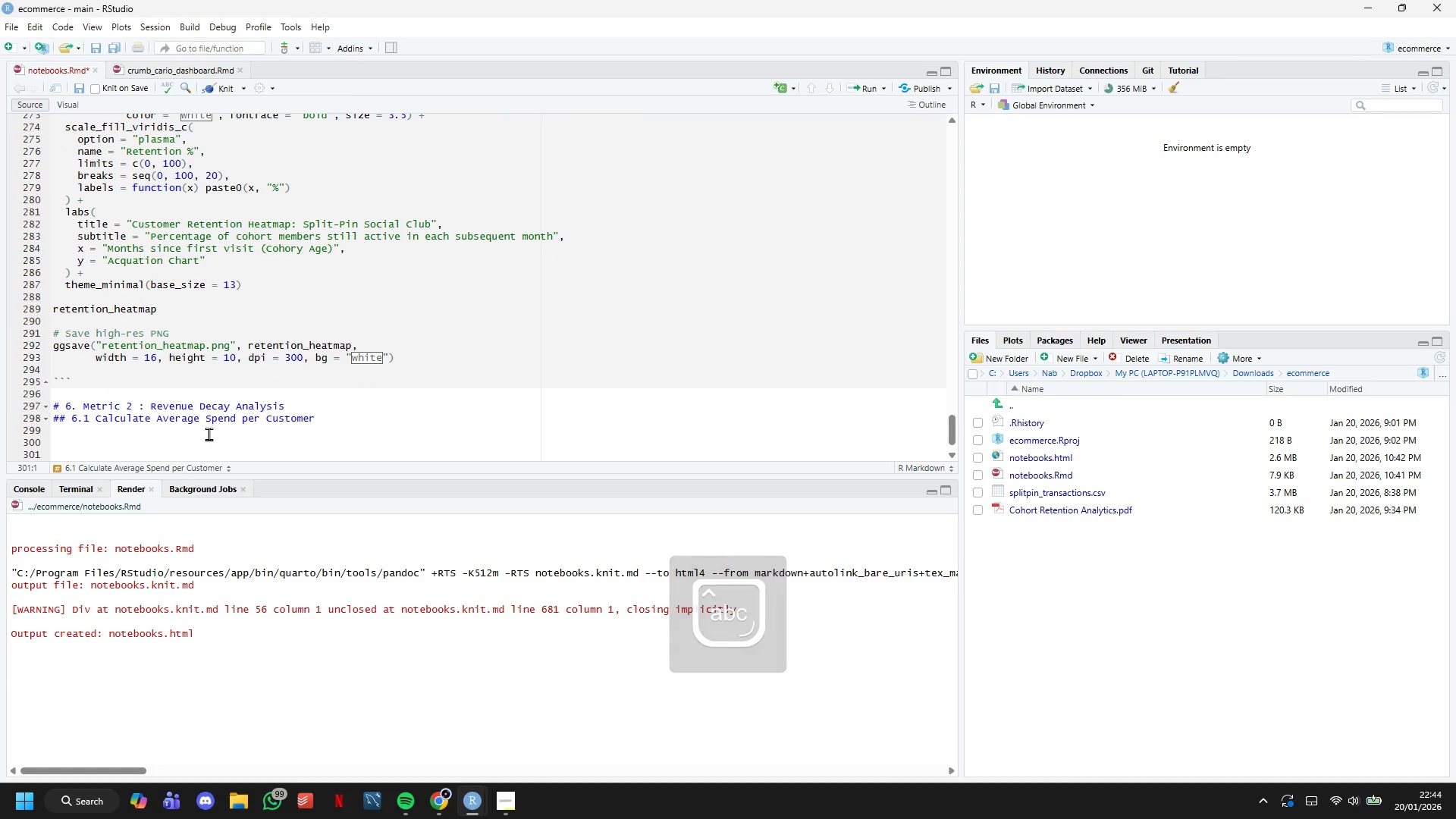 
scroll: coordinate [213, 438], scroll_direction: down, amount: 6.0
 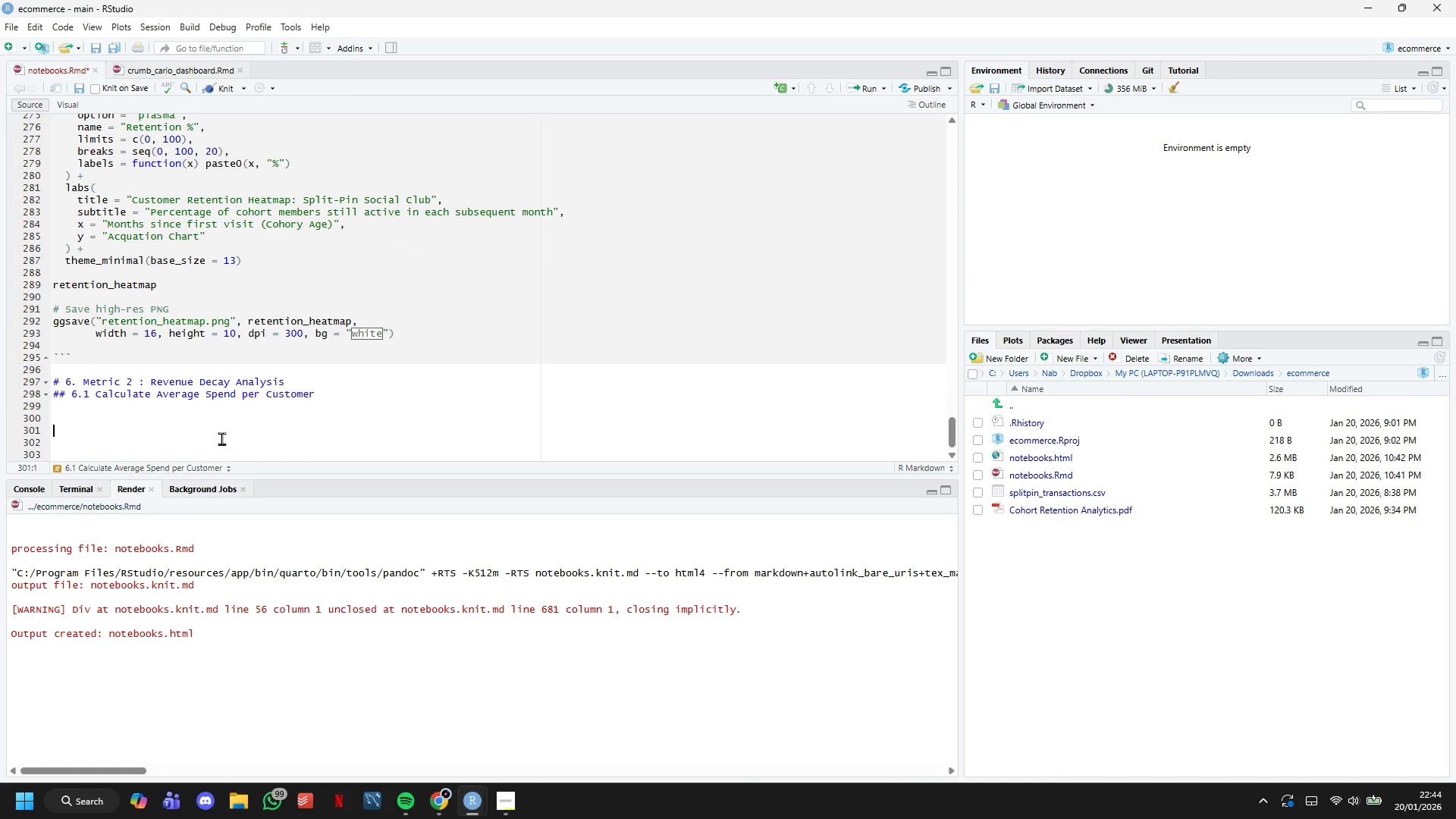 
key(Backspace)
 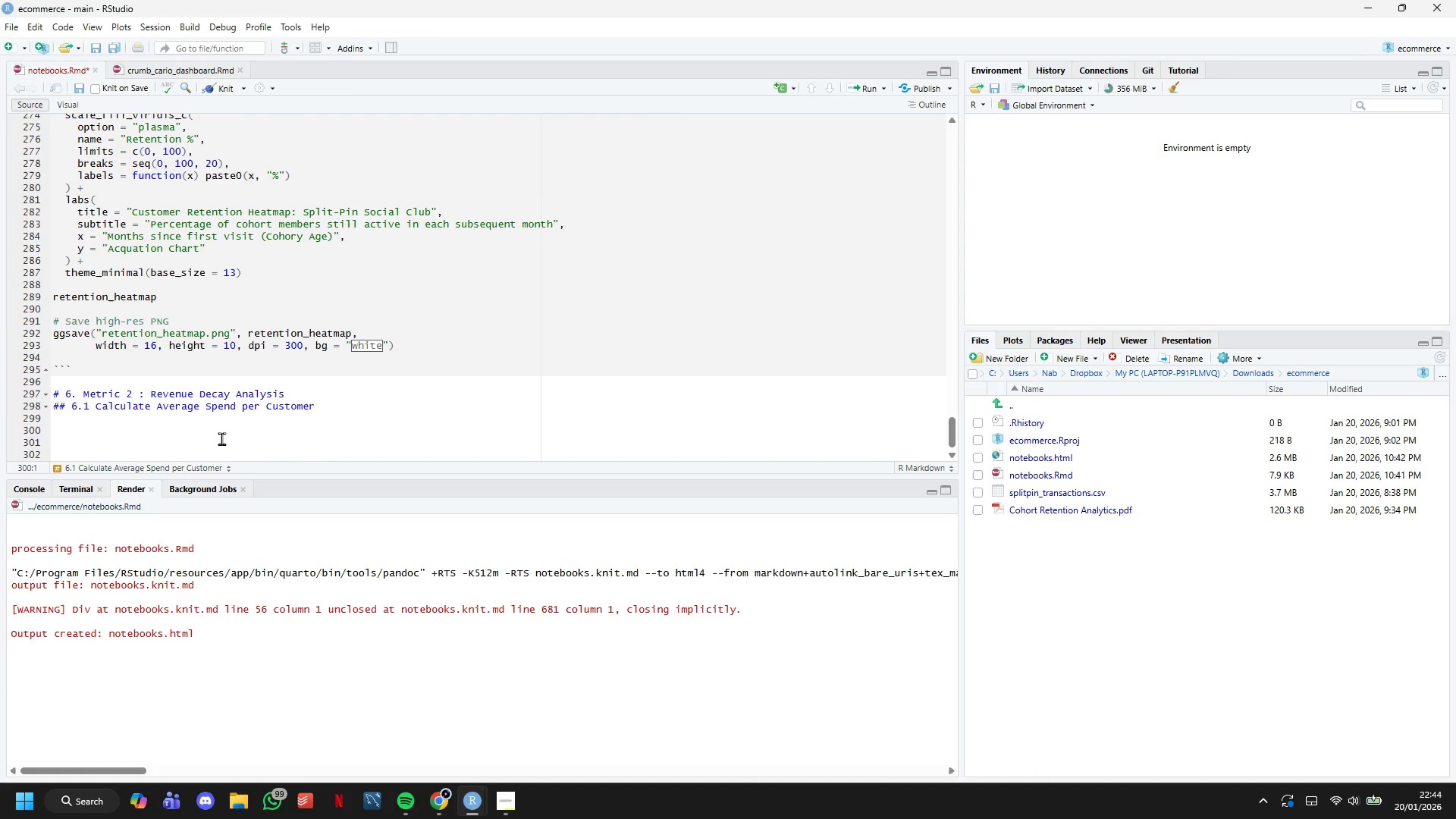 
key(Backquote)
 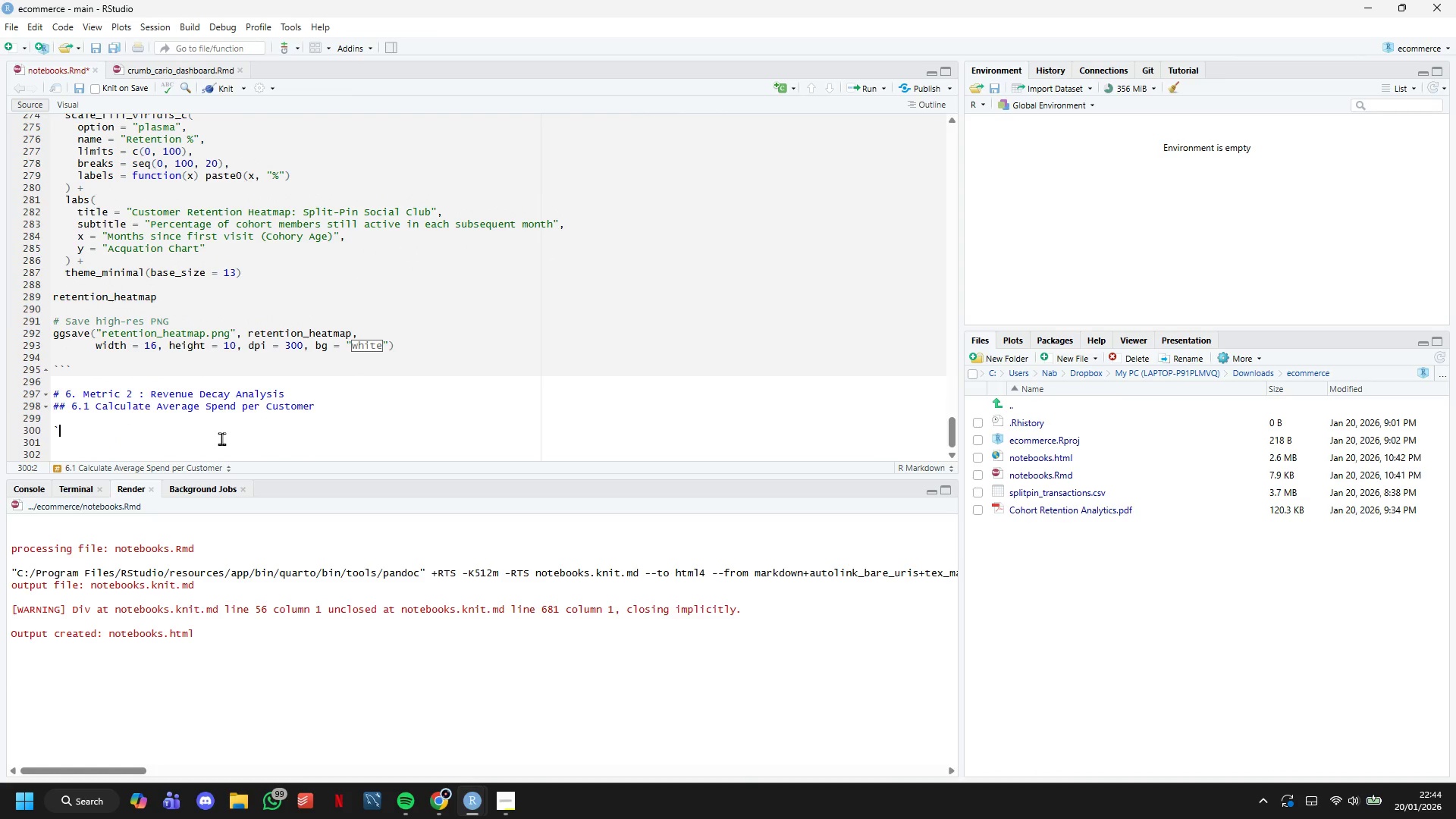 
key(Backquote)
 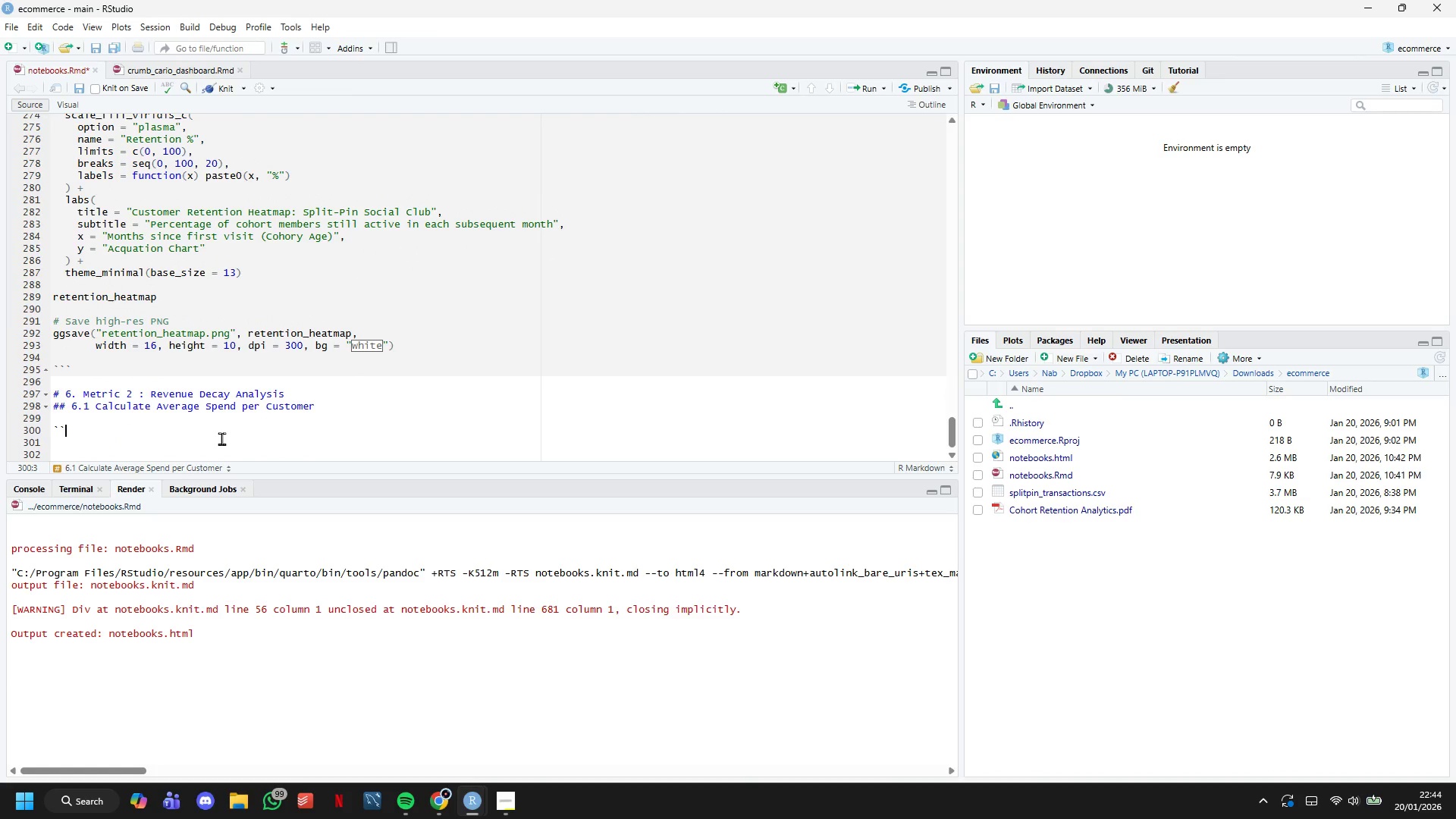 
key(Backquote)
 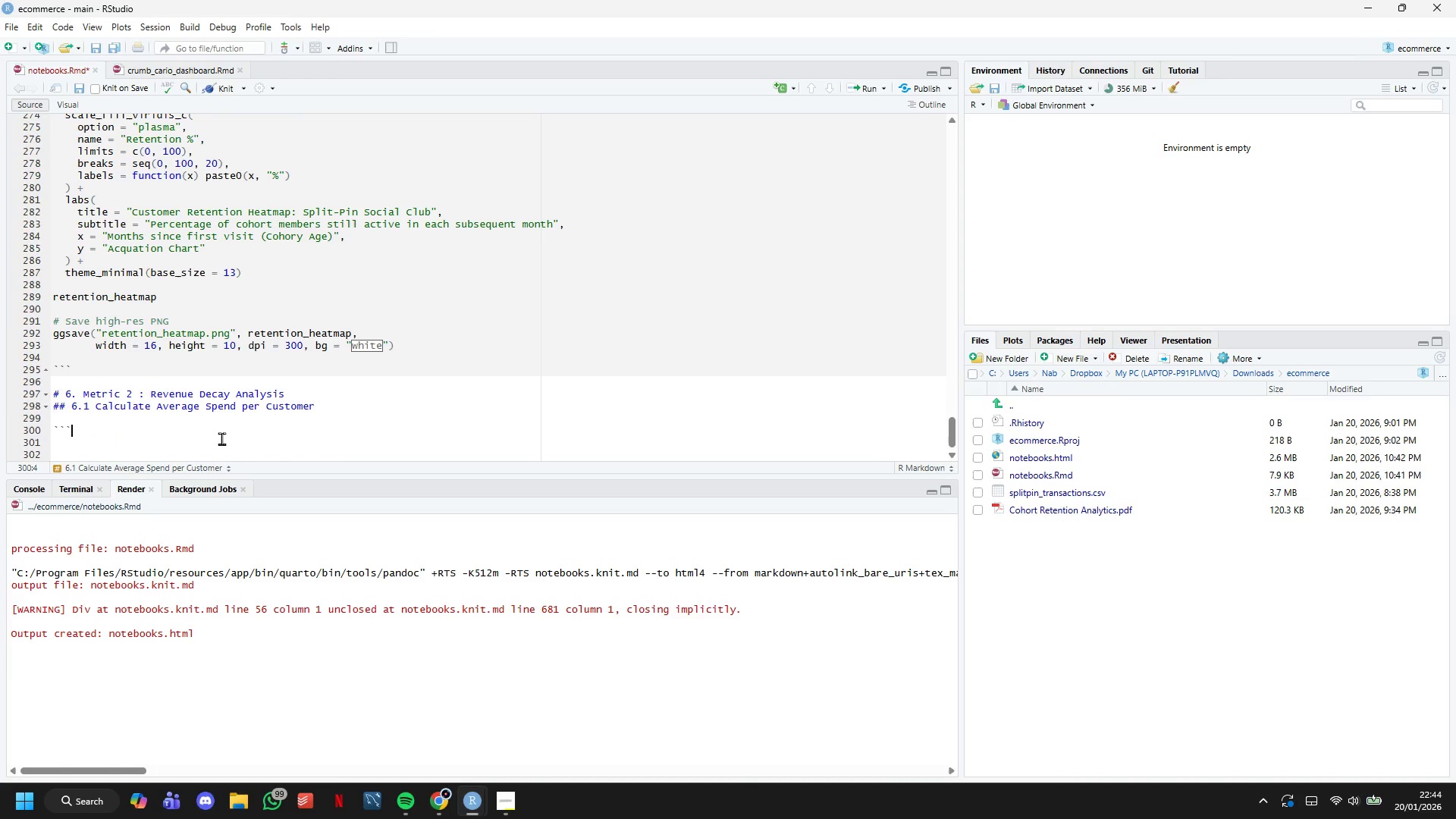 
key(Enter)
 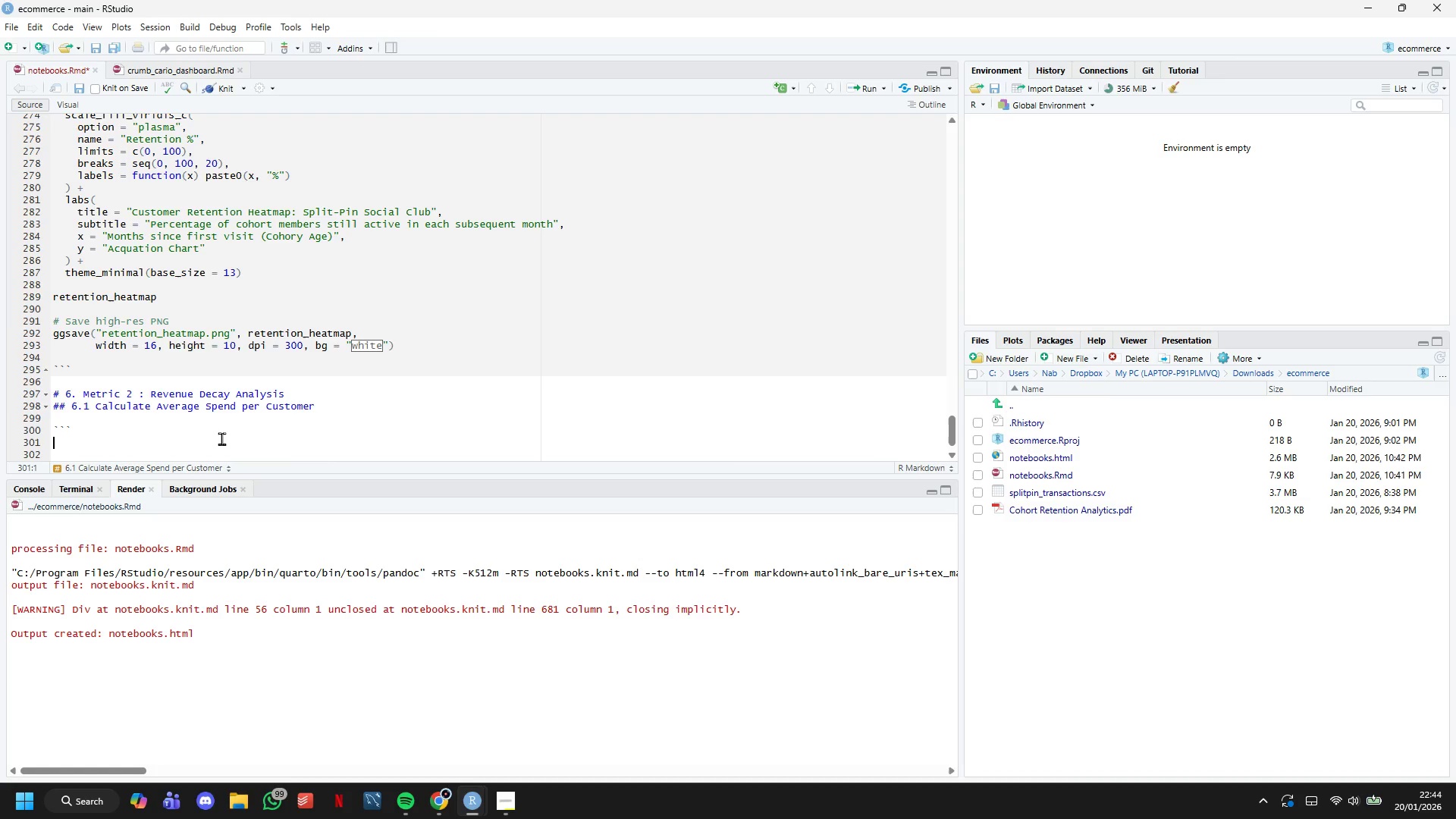 
key(Backquote)
 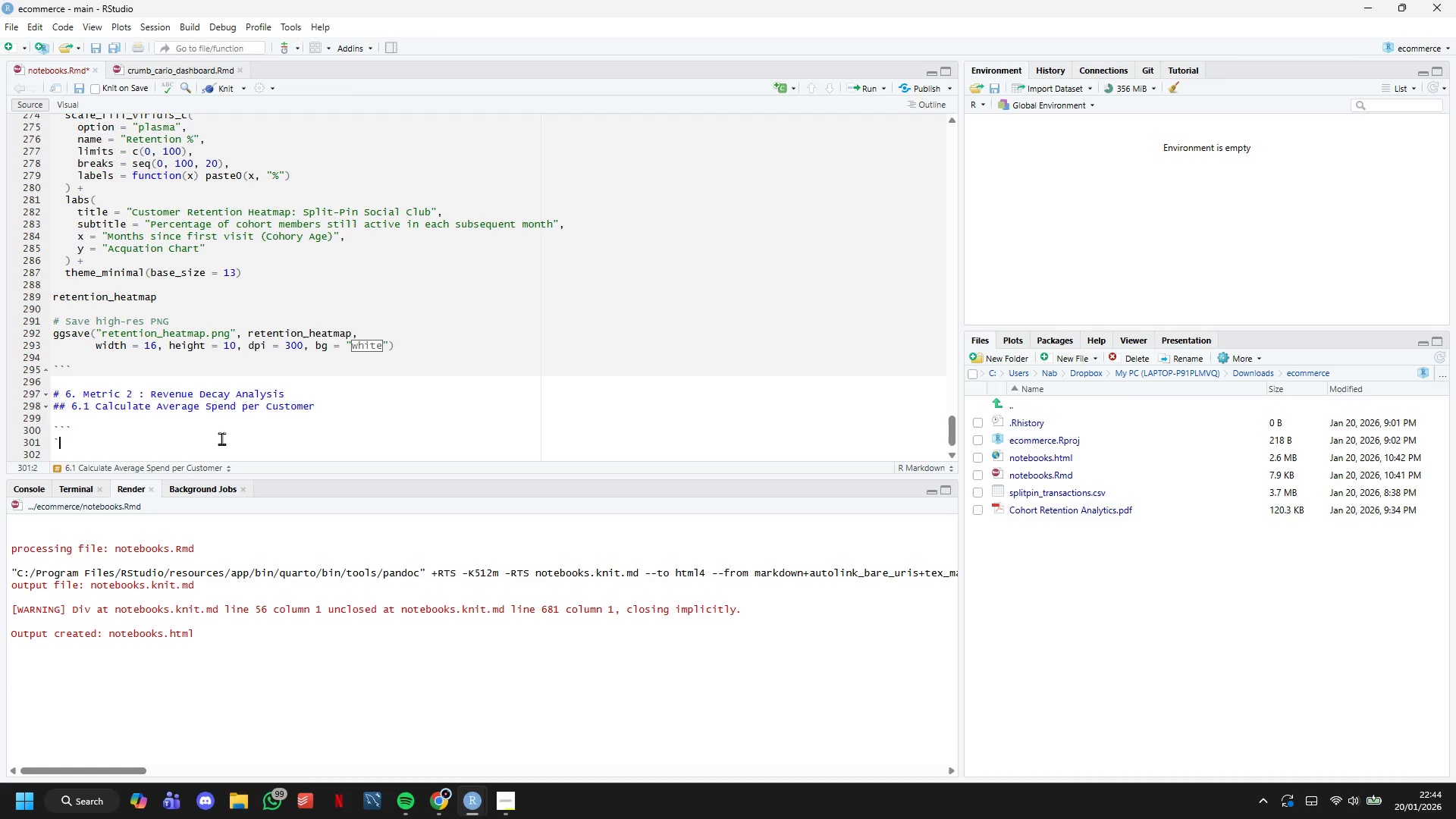 
key(Backquote)
 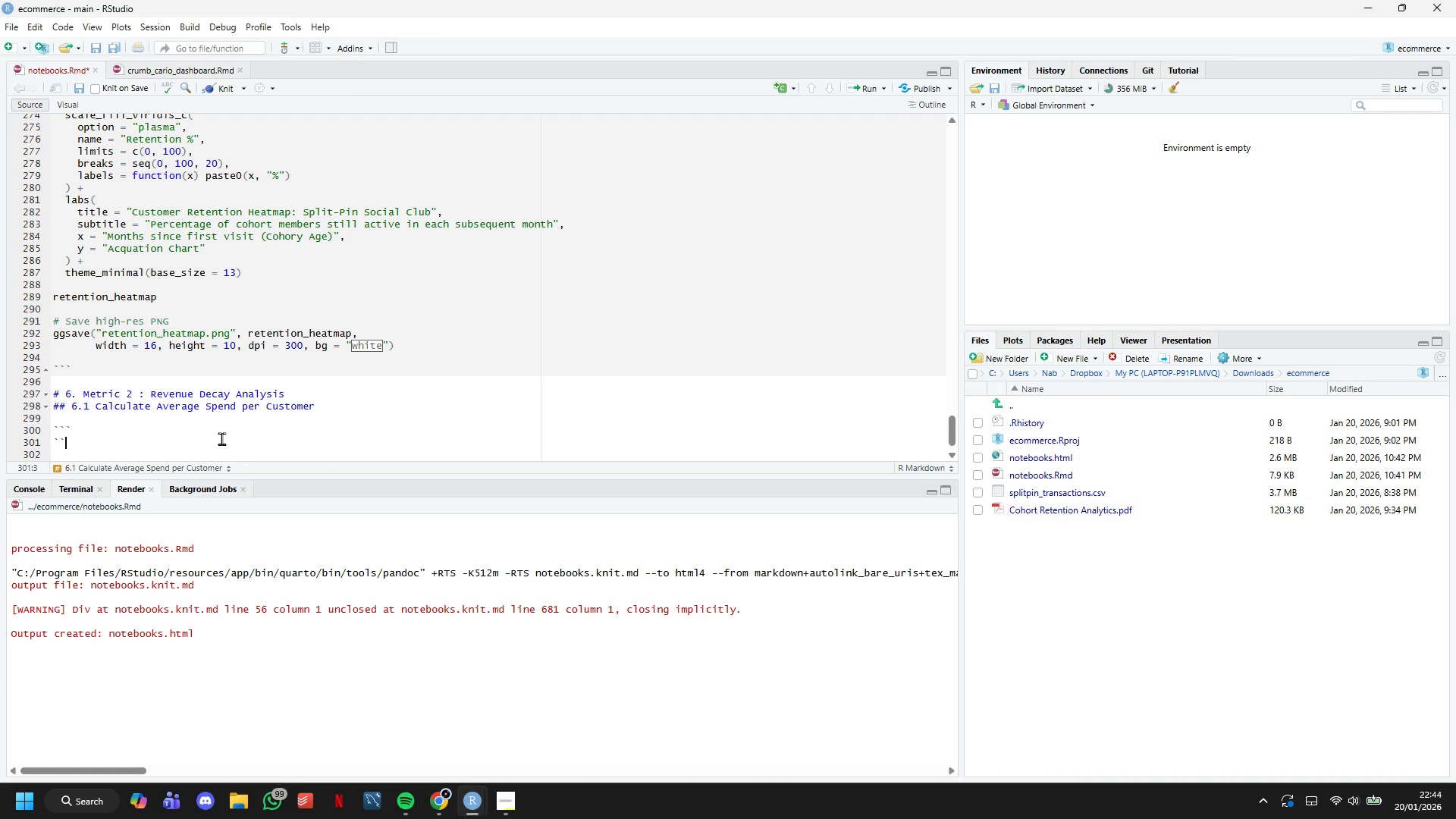 
key(Backquote)
 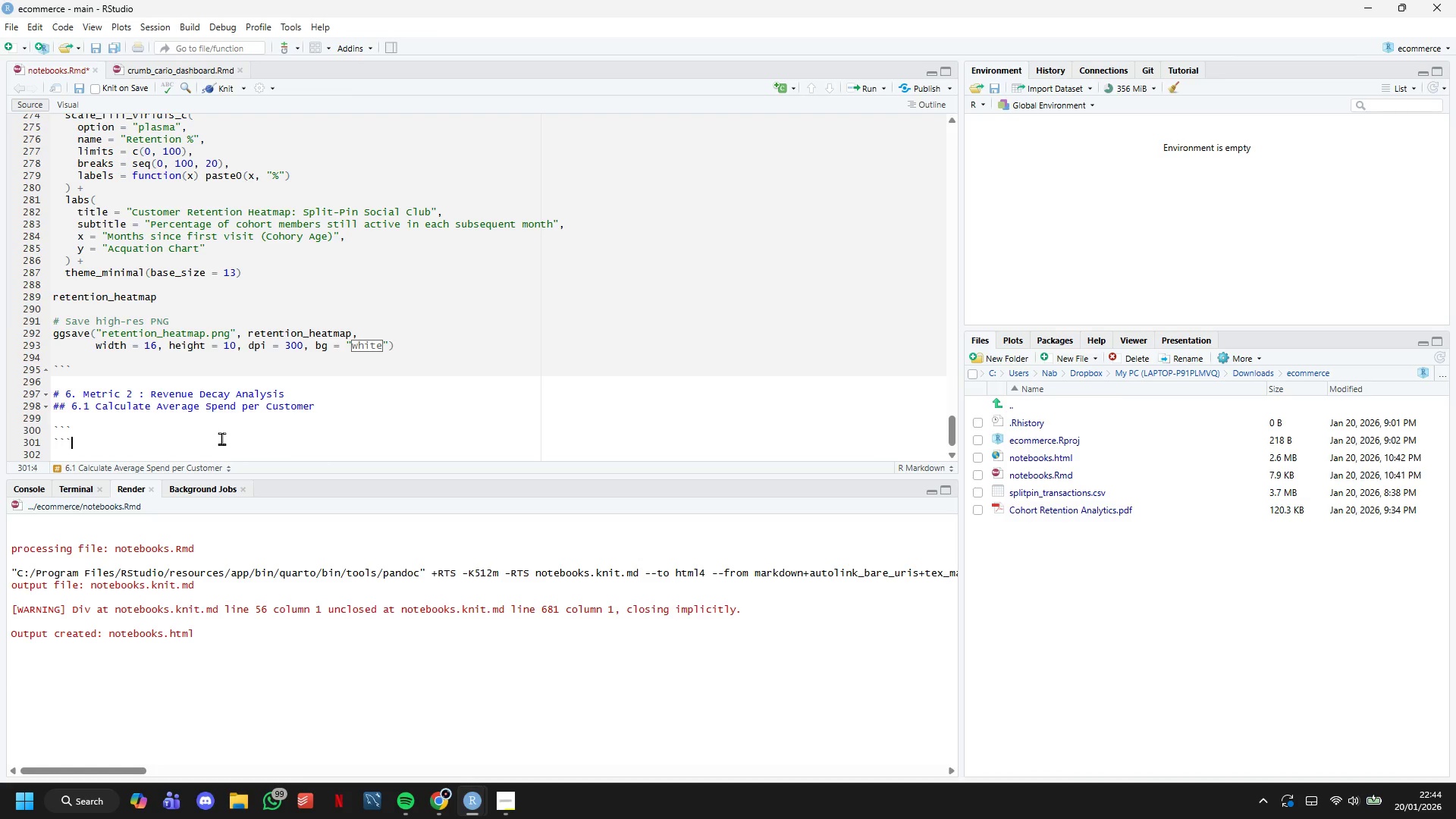 
key(ArrowUp)
 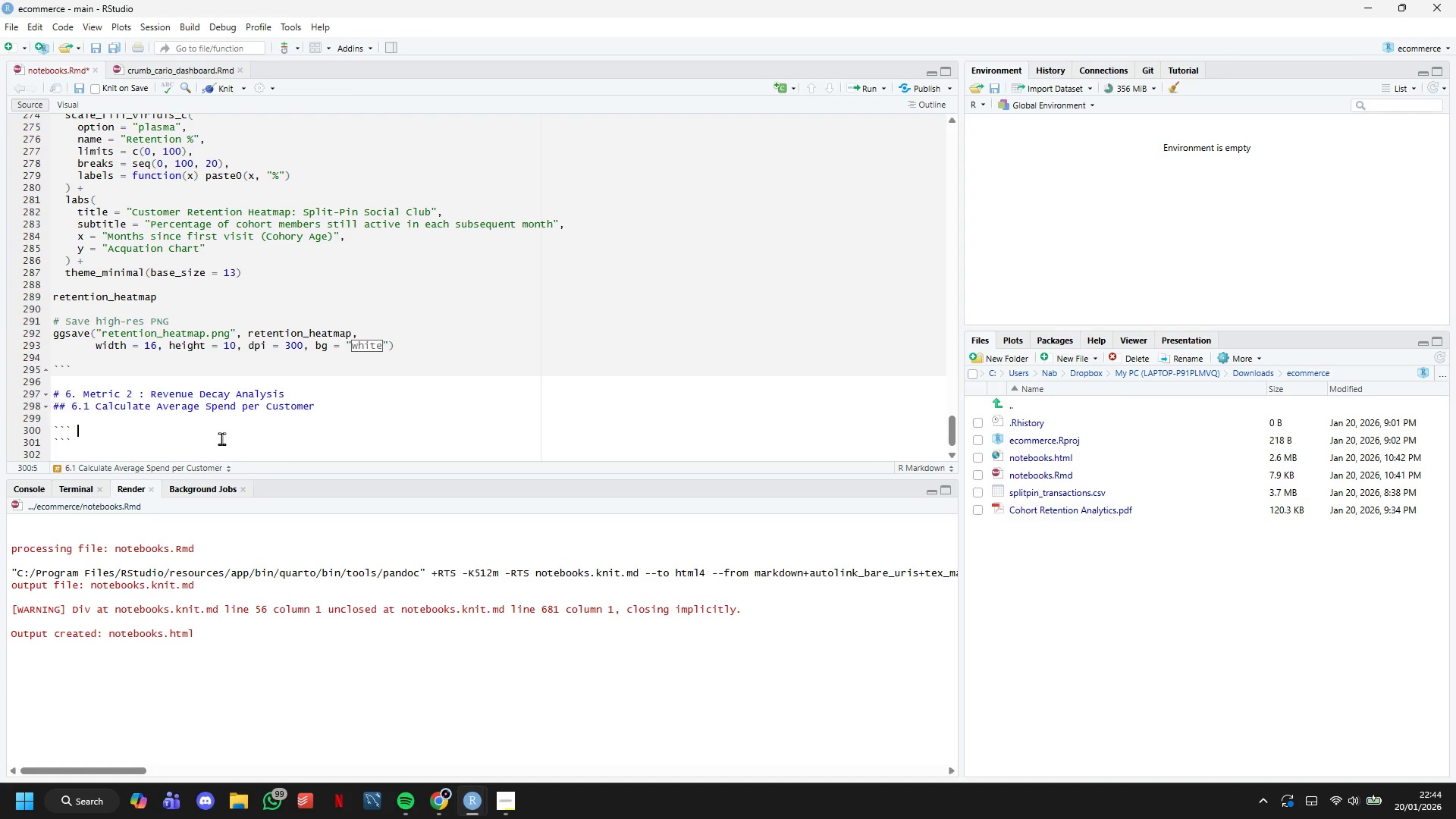 
type( {r revenue_decay)
 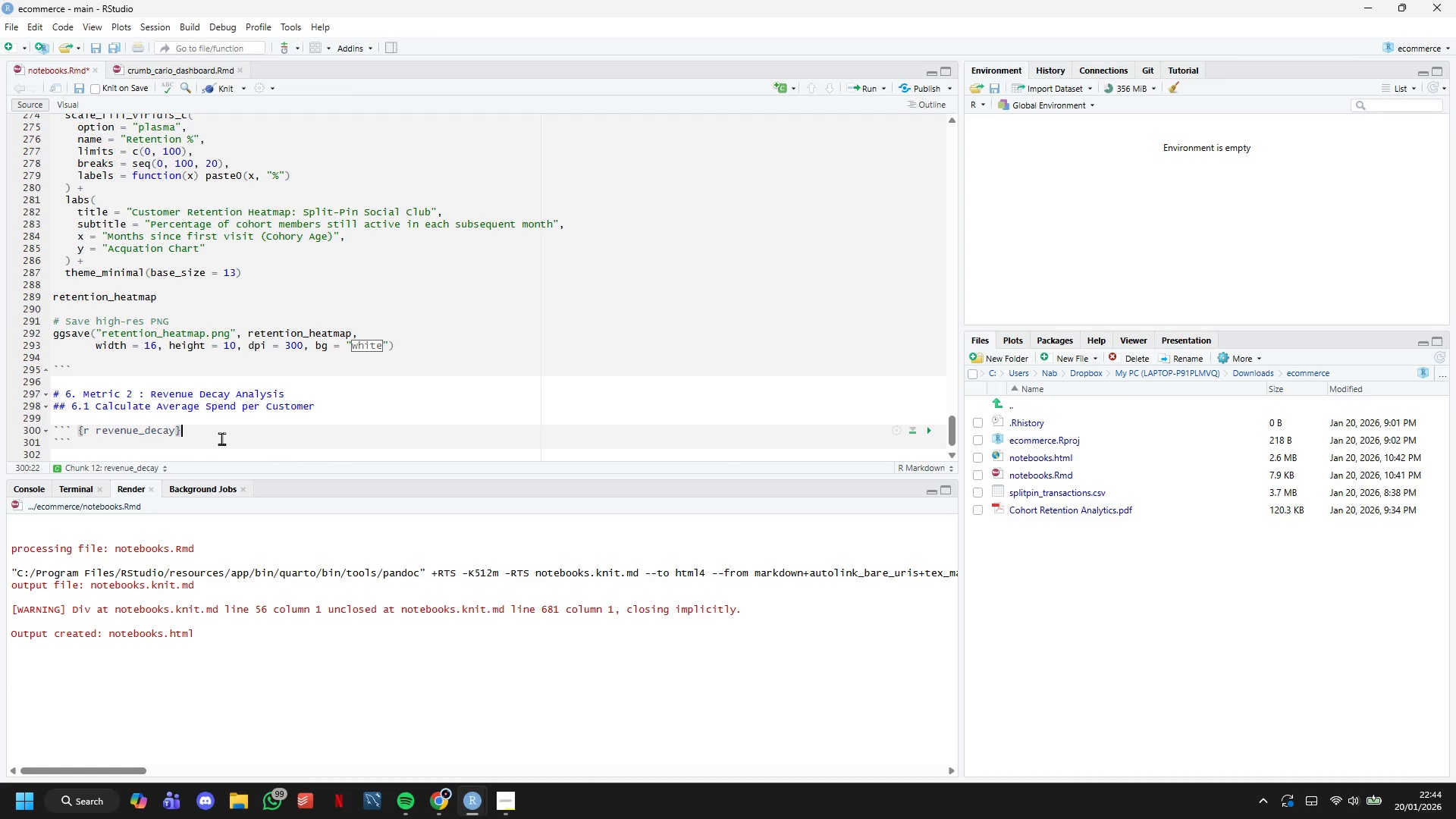 
 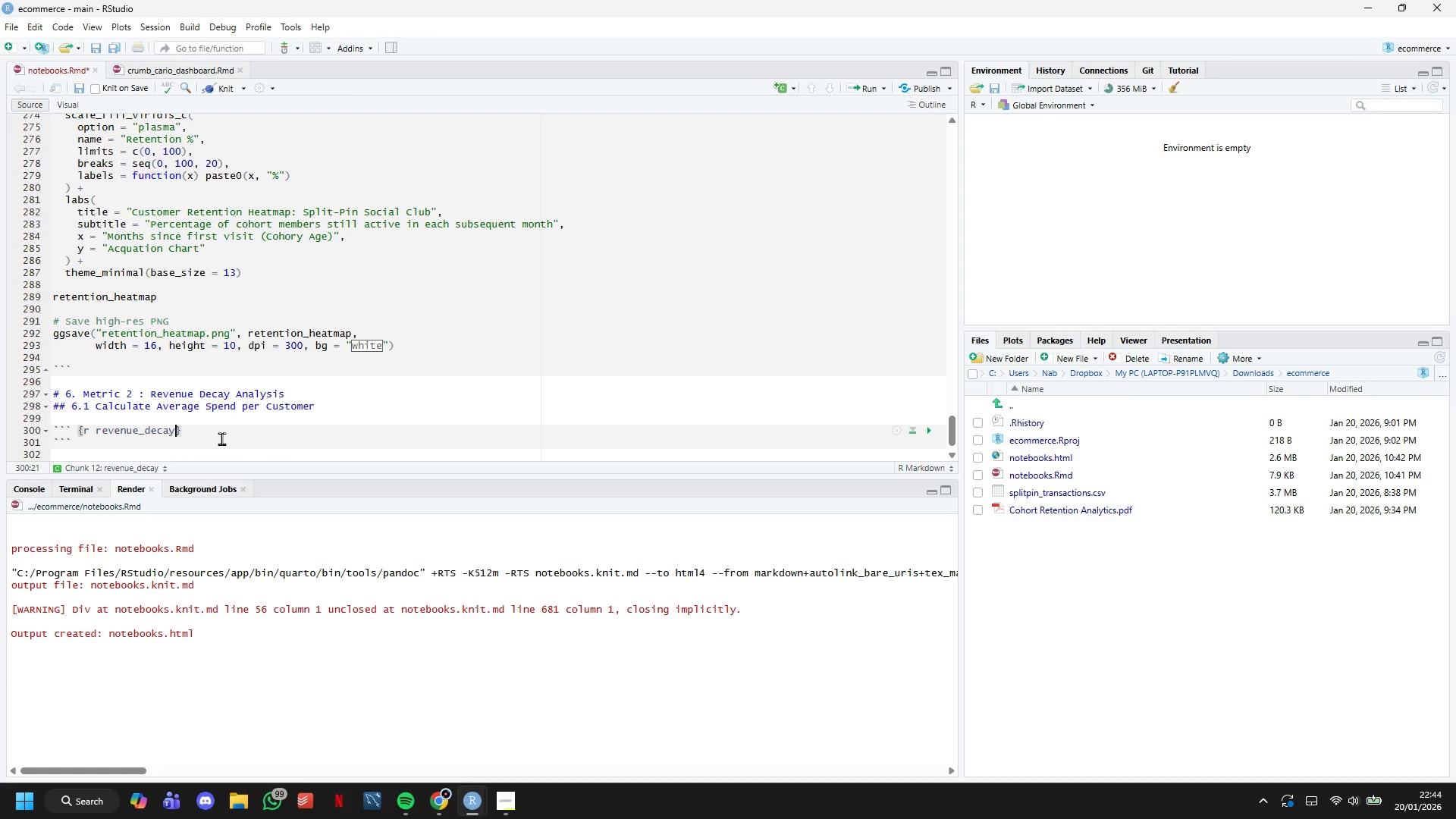 
key(ArrowRight)
 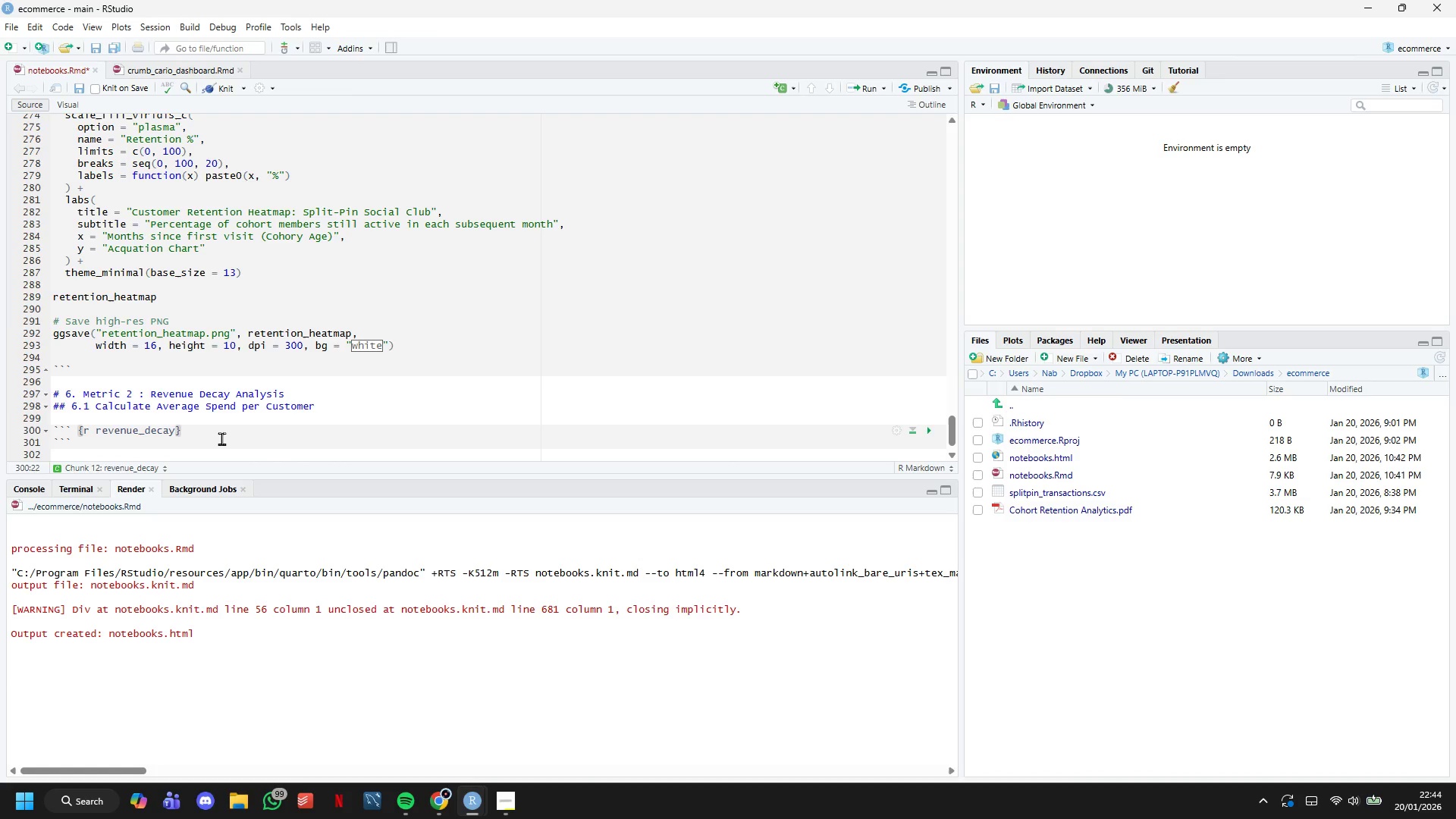 
key(Enter)
 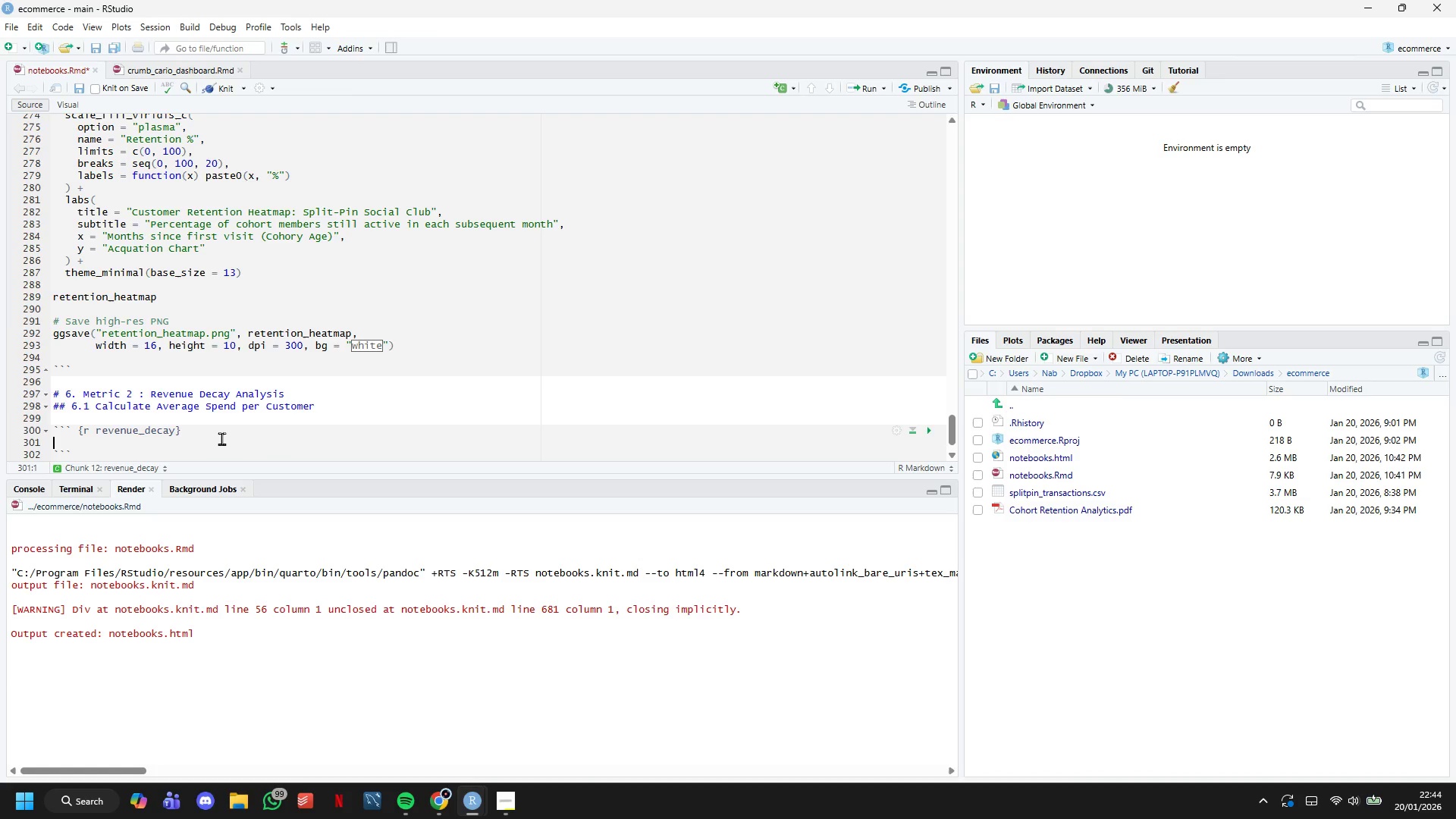 
key(Enter)
 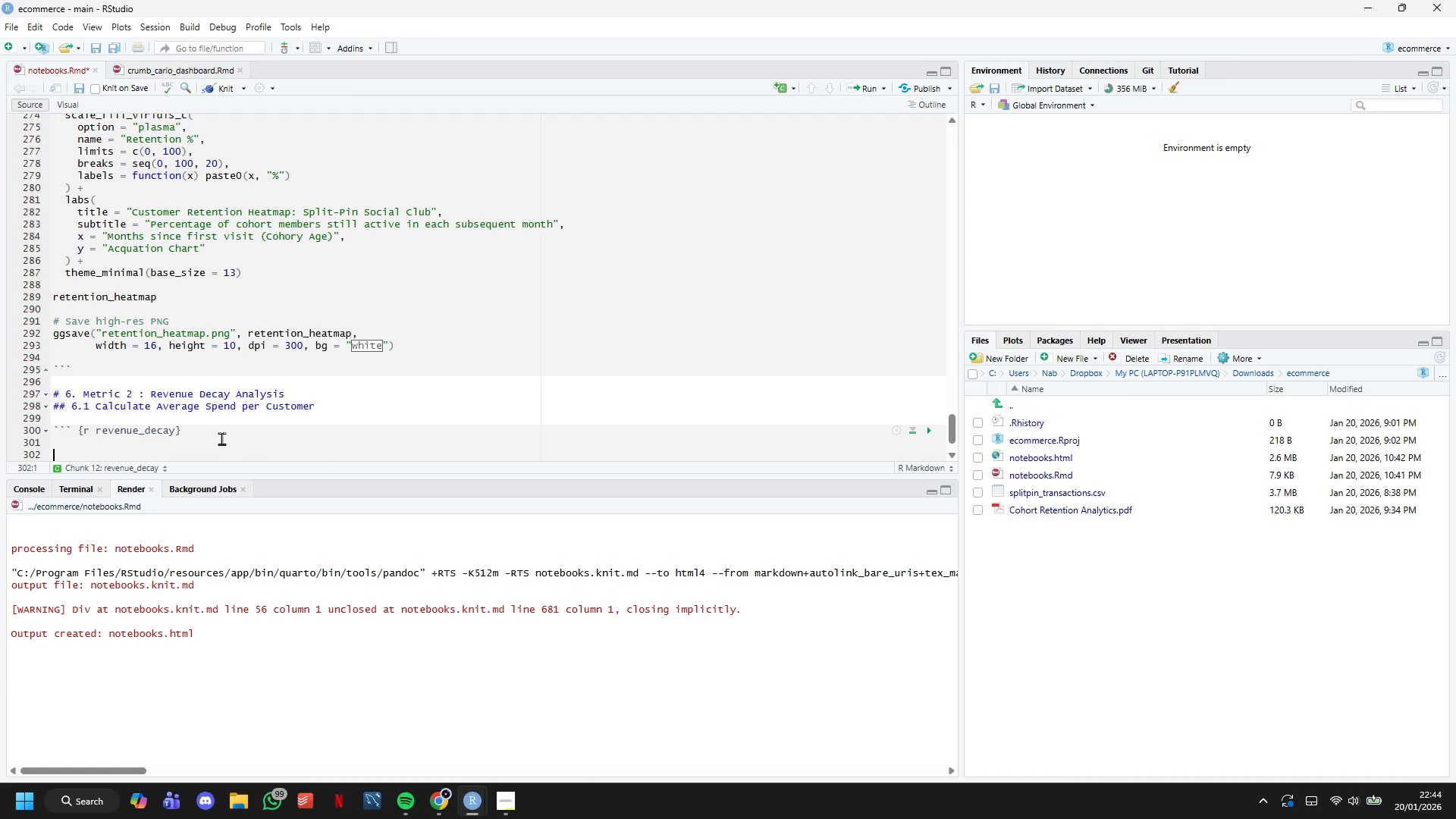 
type(# Caluclate )
key(Backspace)
key(Backspace)
key(Backspace)
key(Backspace)
key(Backspace)
key(Backspace)
key(Backspace)
type(culate average spend per customer per cohort-age)
 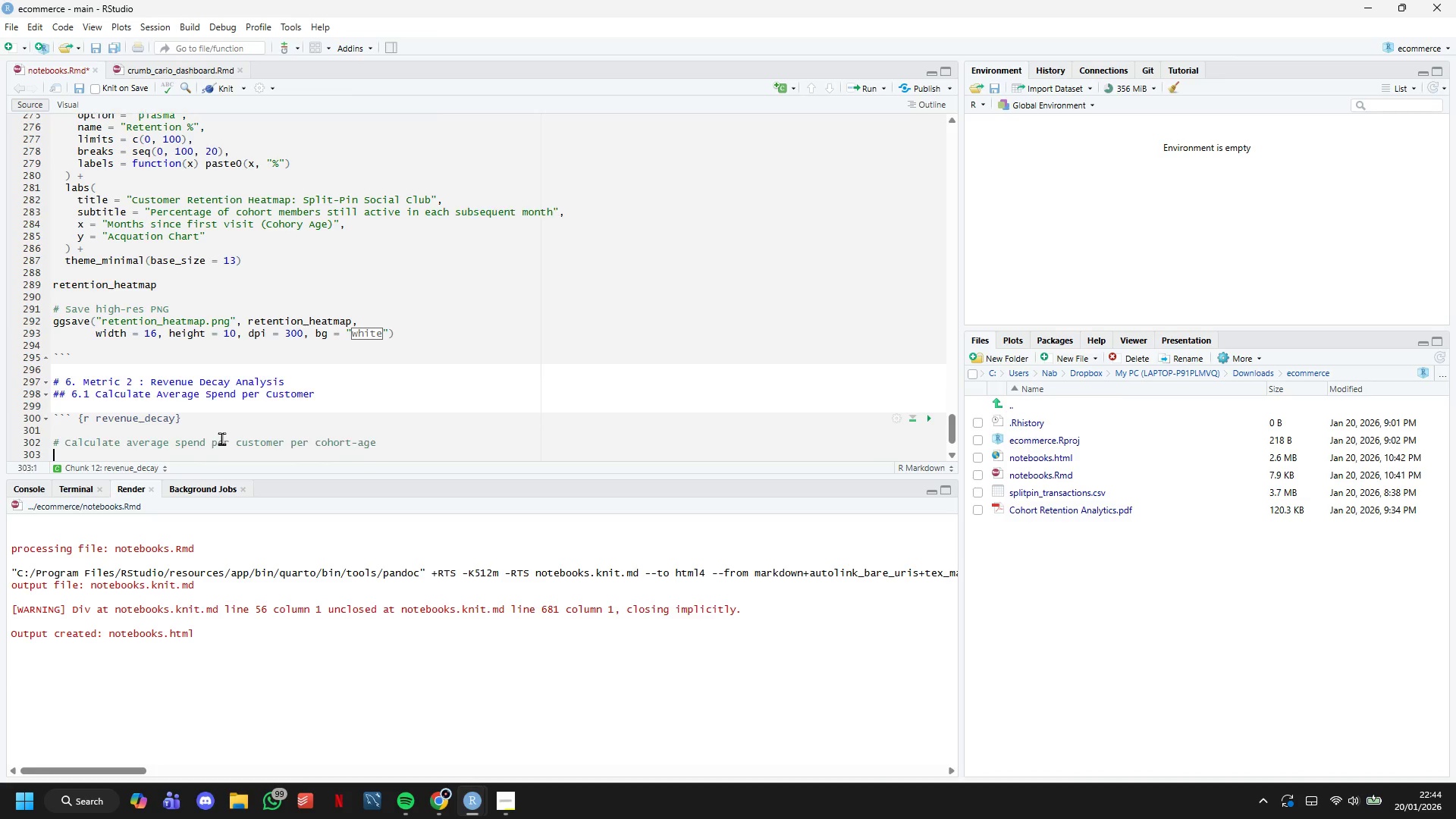 
key(Enter)
 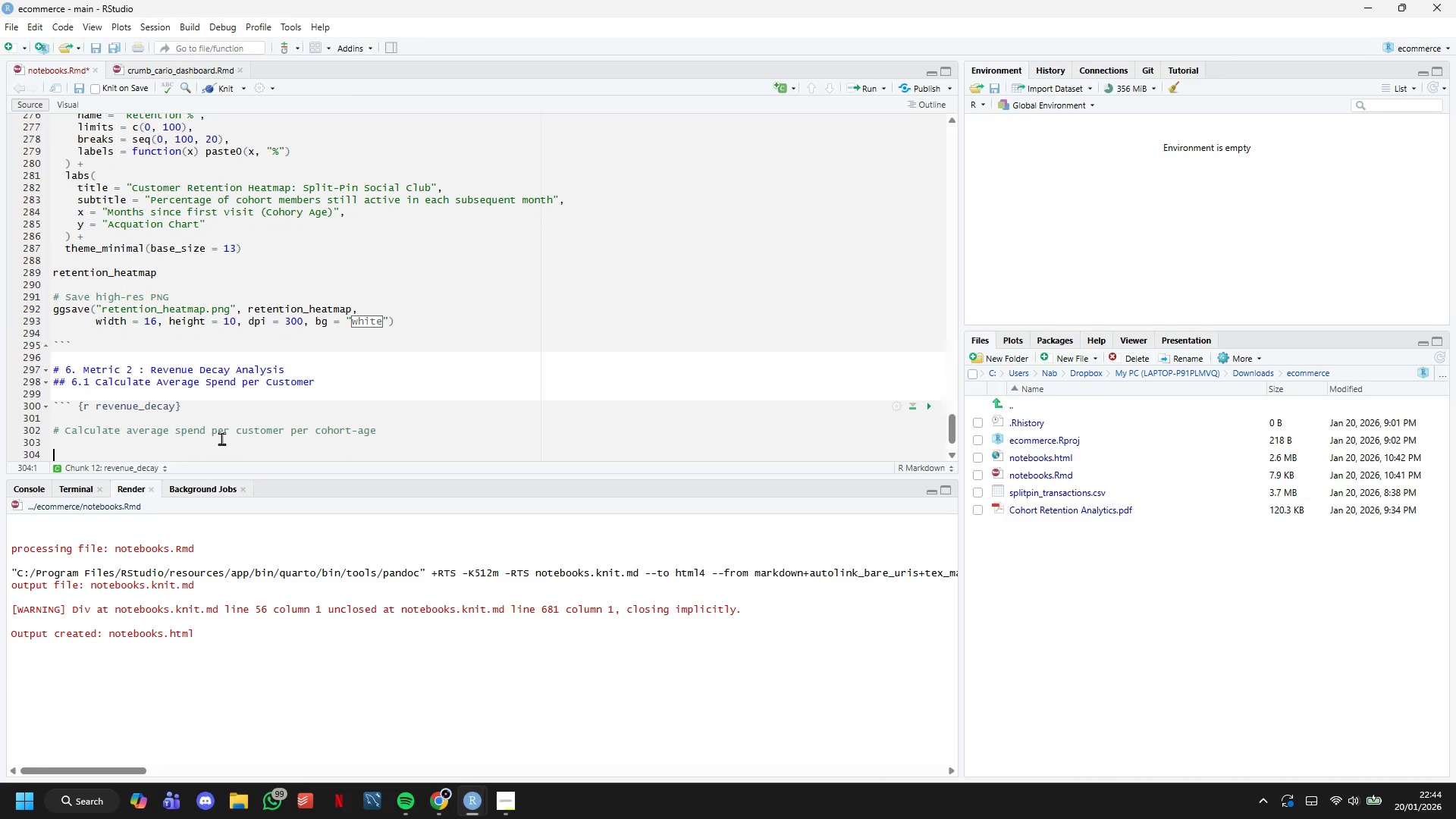 
key(Enter)
 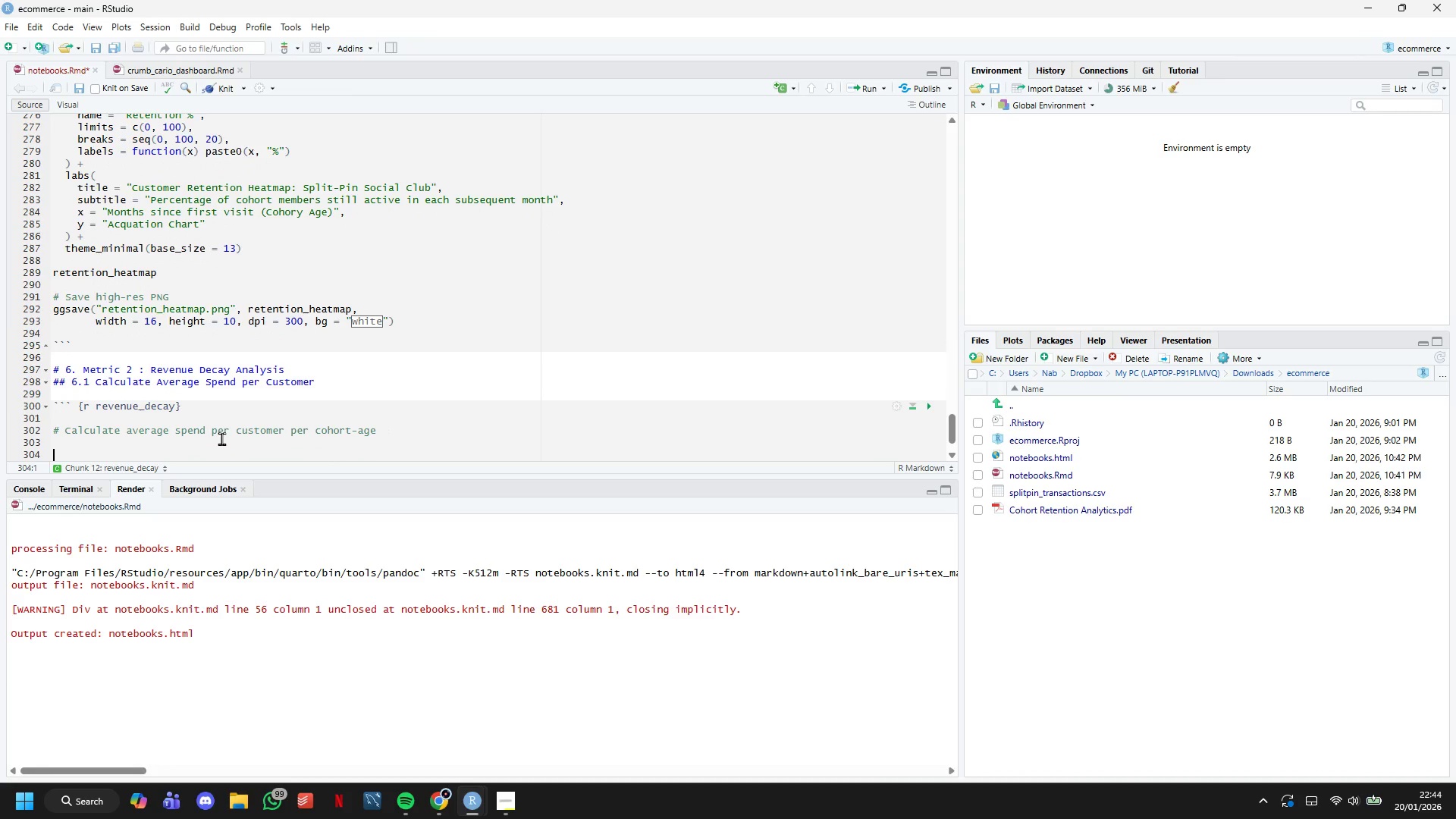 
key(ArrowUp)
 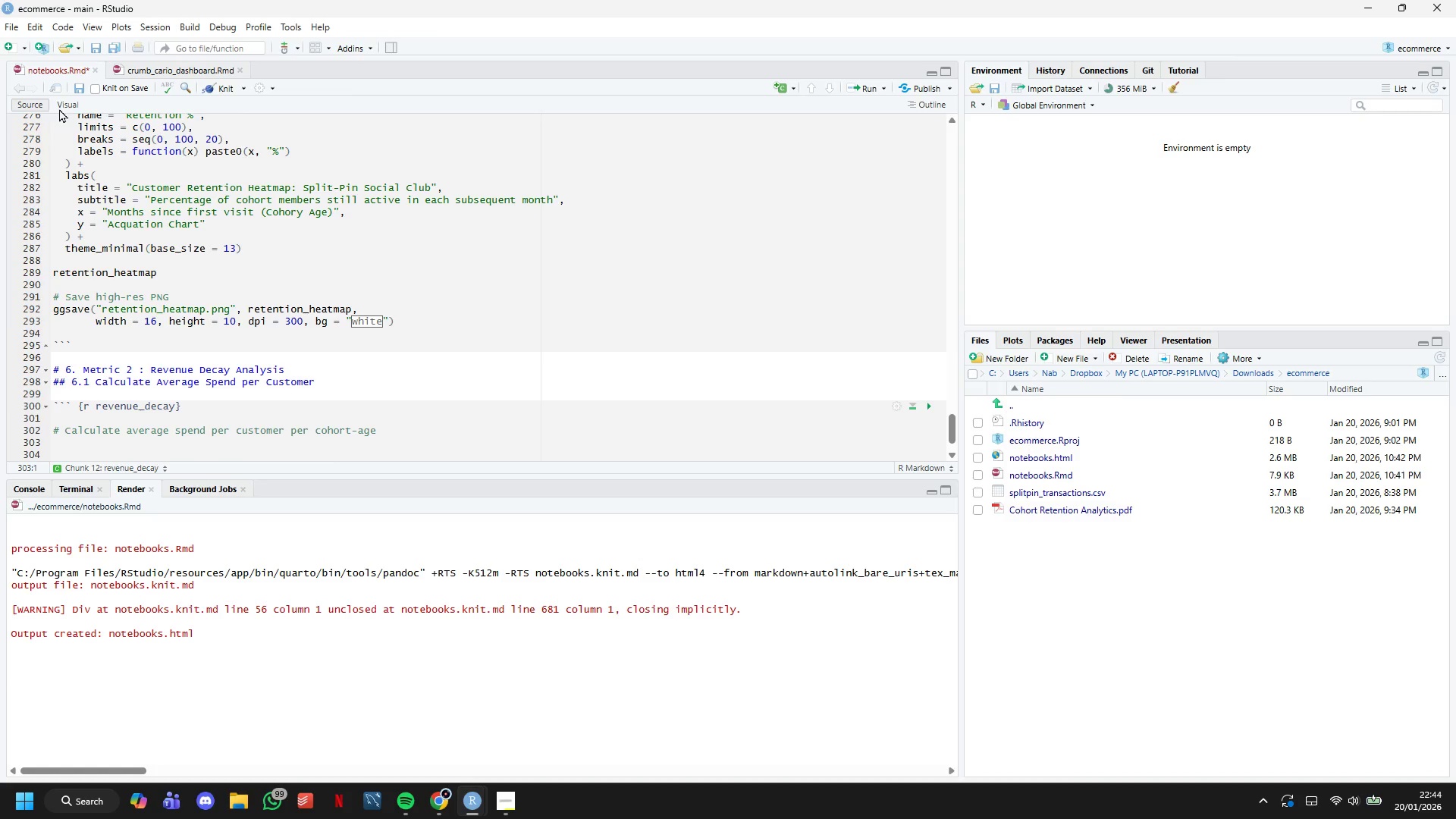 
scroll: coordinate [273, 306], scroll_direction: down, amount: 10.0
 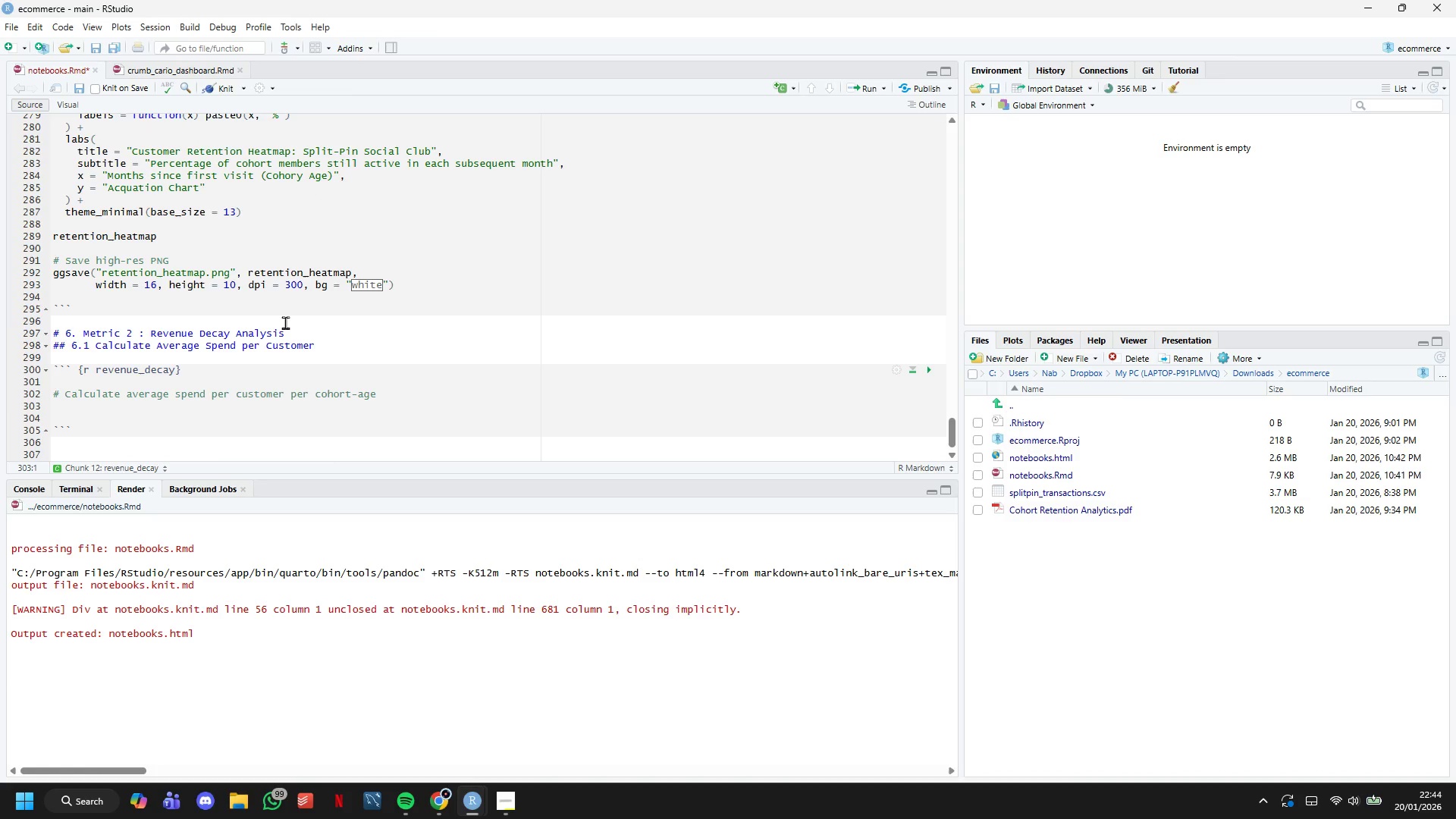 
type(revenue_decay <- retention_data %>%)
 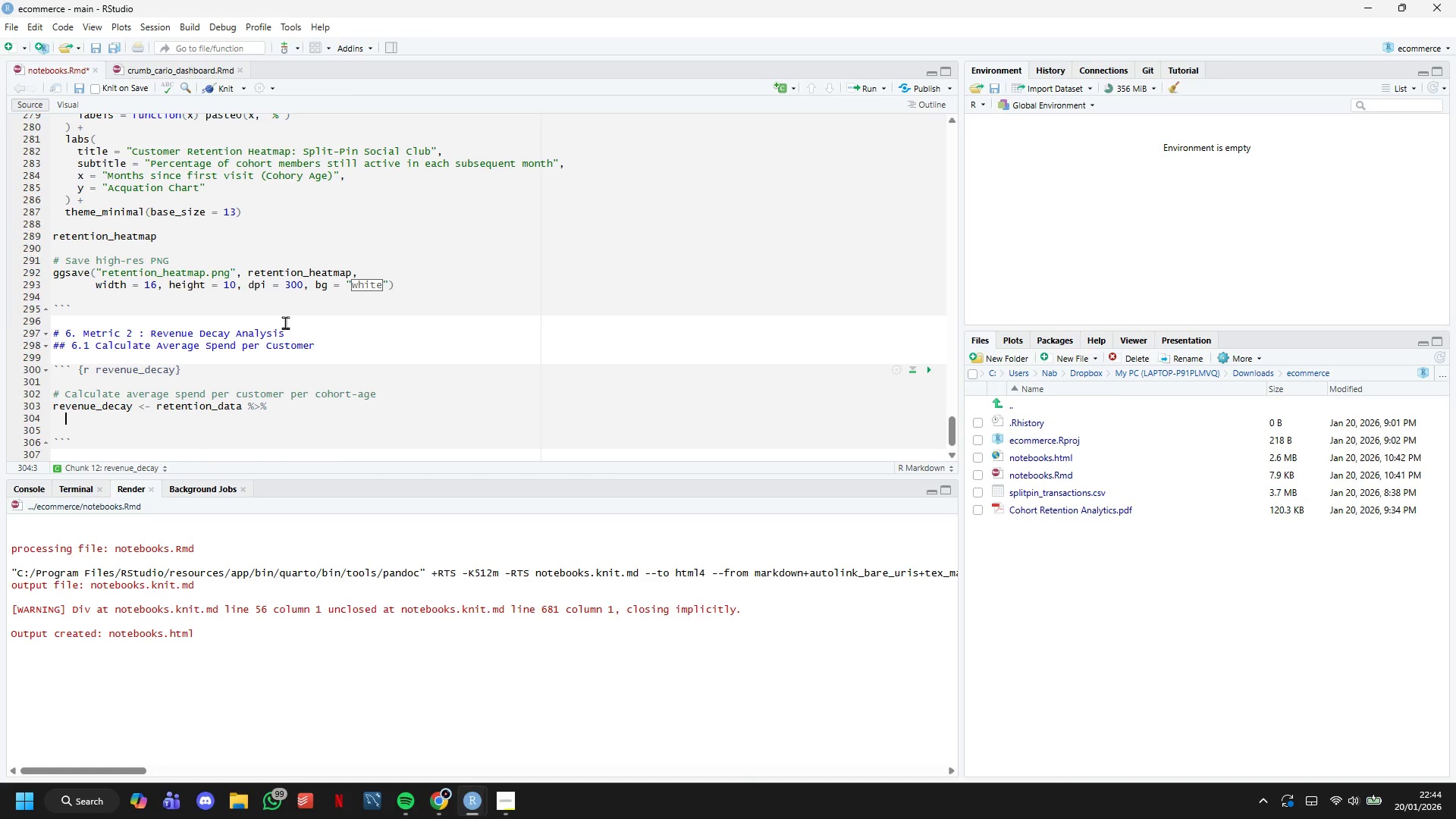 
 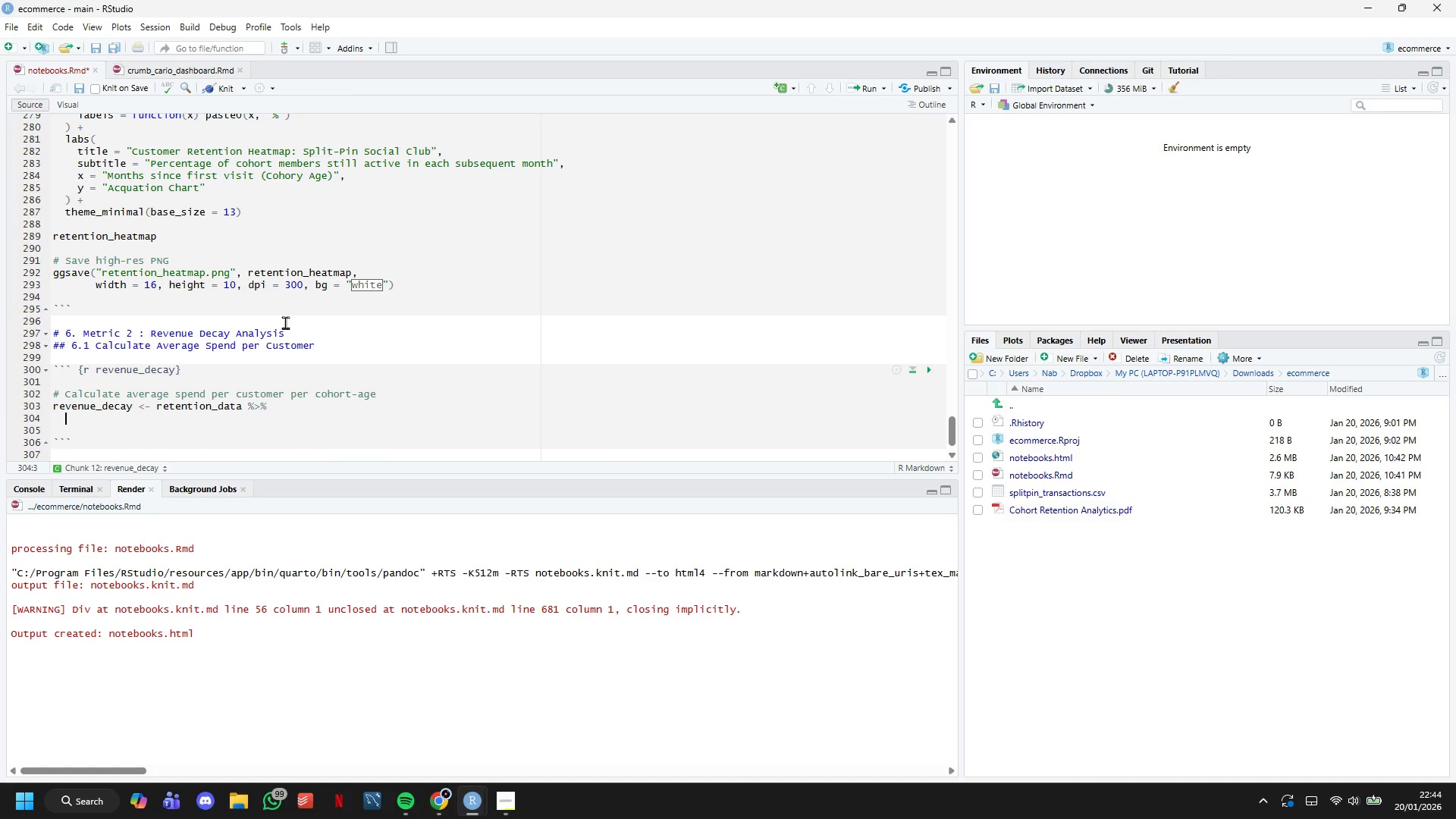 
key(Enter)
 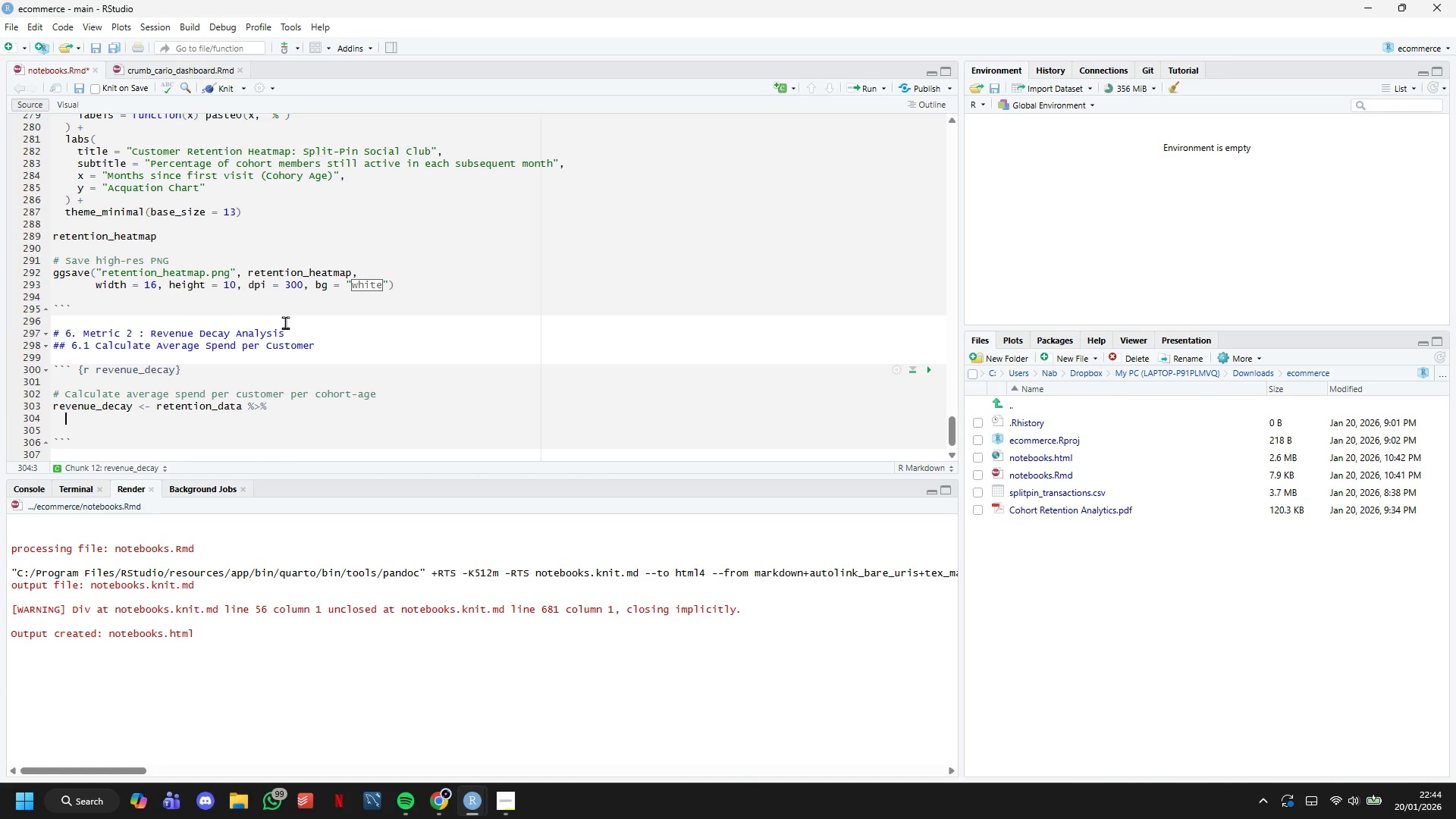 
type(group_by(cohort_label, cohort_age)
 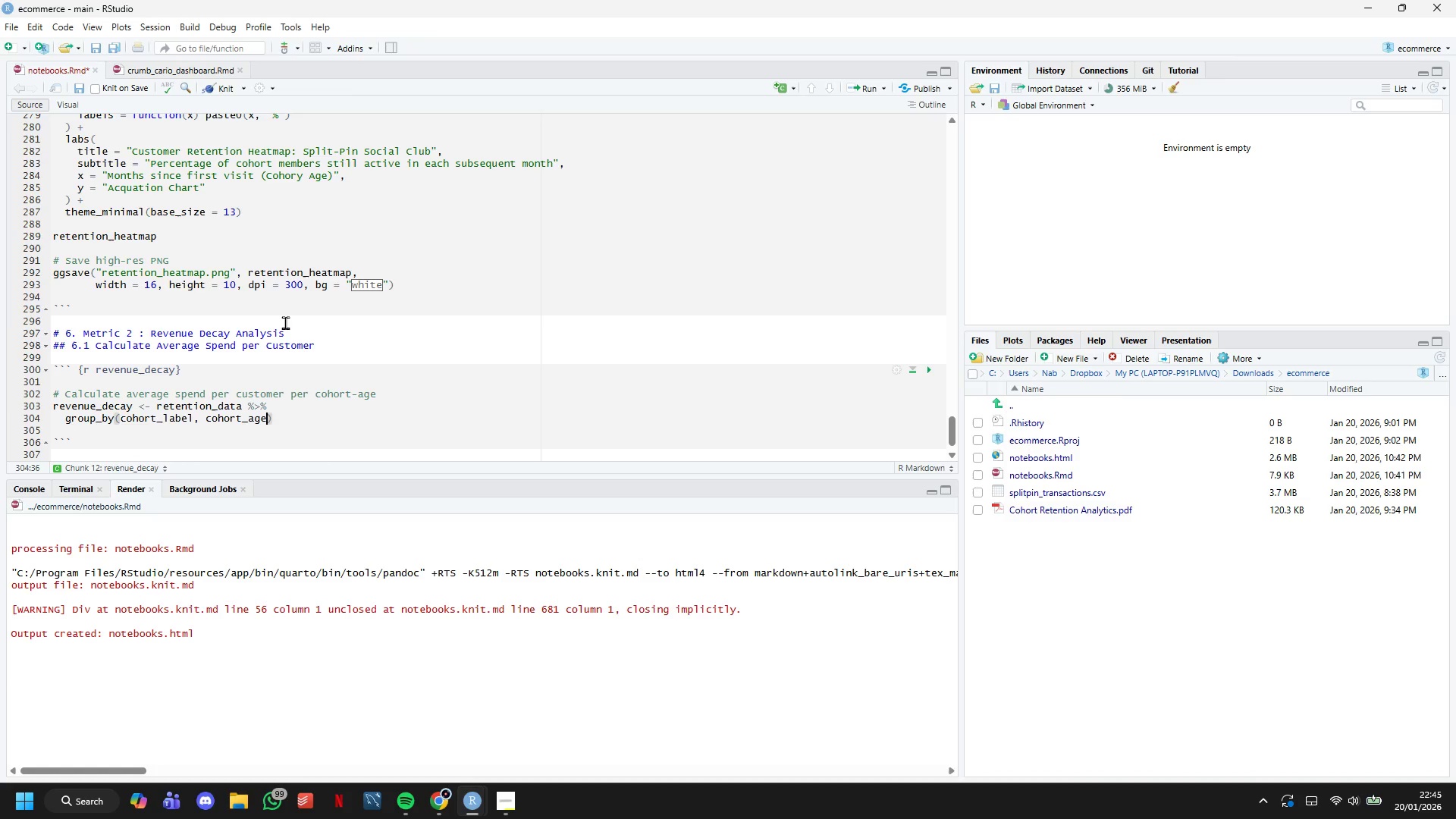 
key(ArrowRight)
 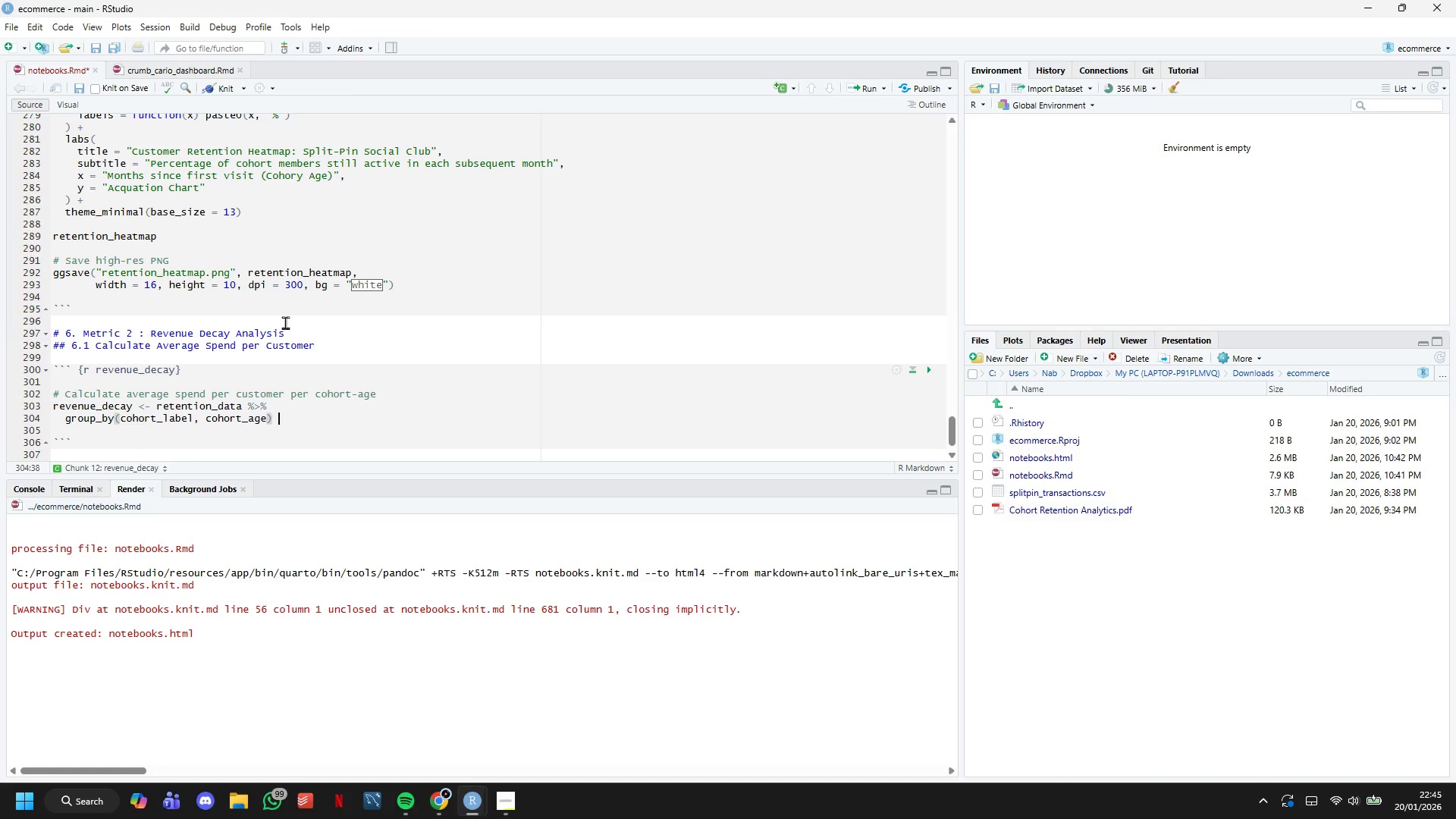 
key(Space)
 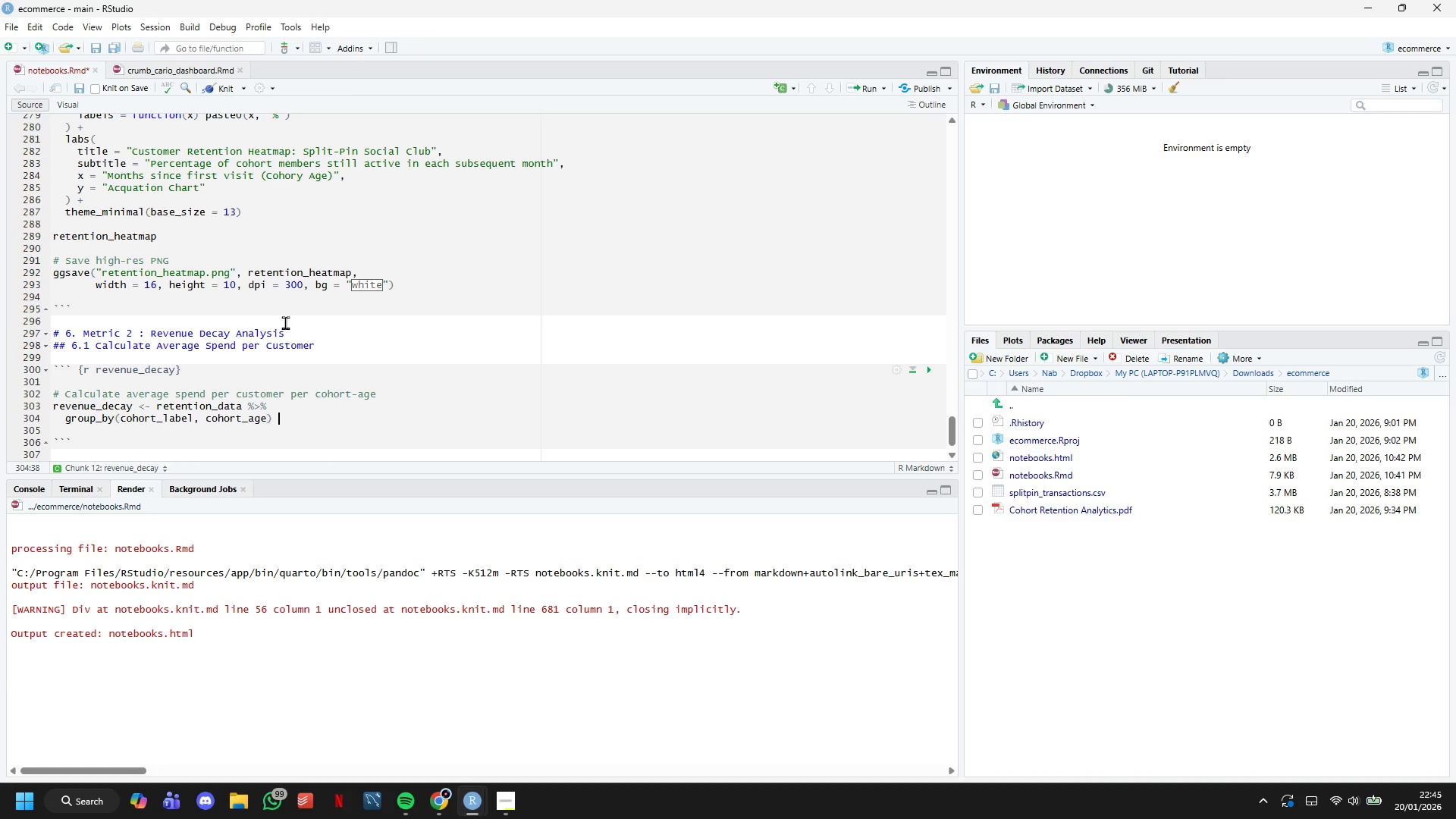 
key(Shift+5)
 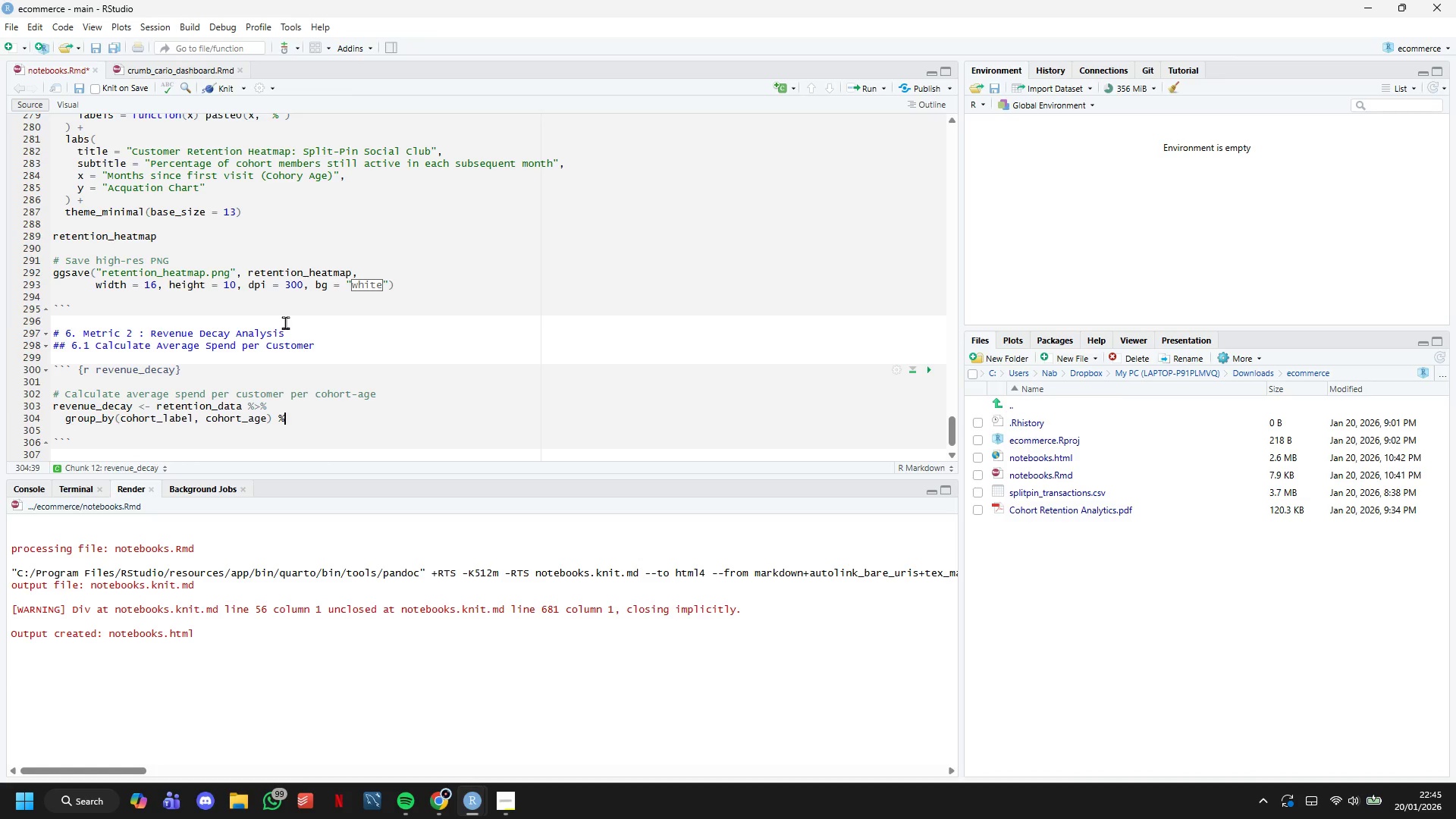 
key(Shift+Period)
 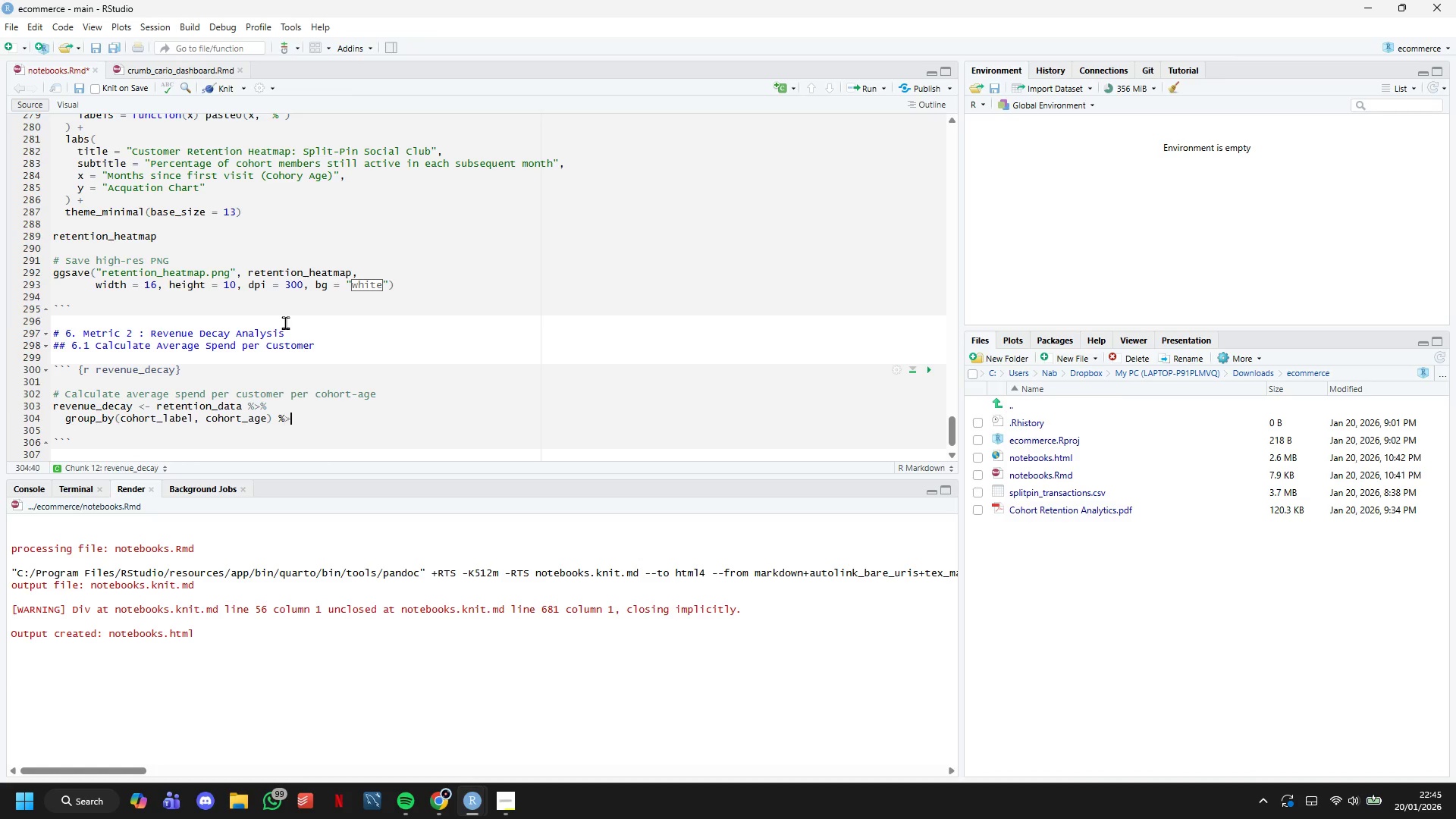 
key(Shift+5)
 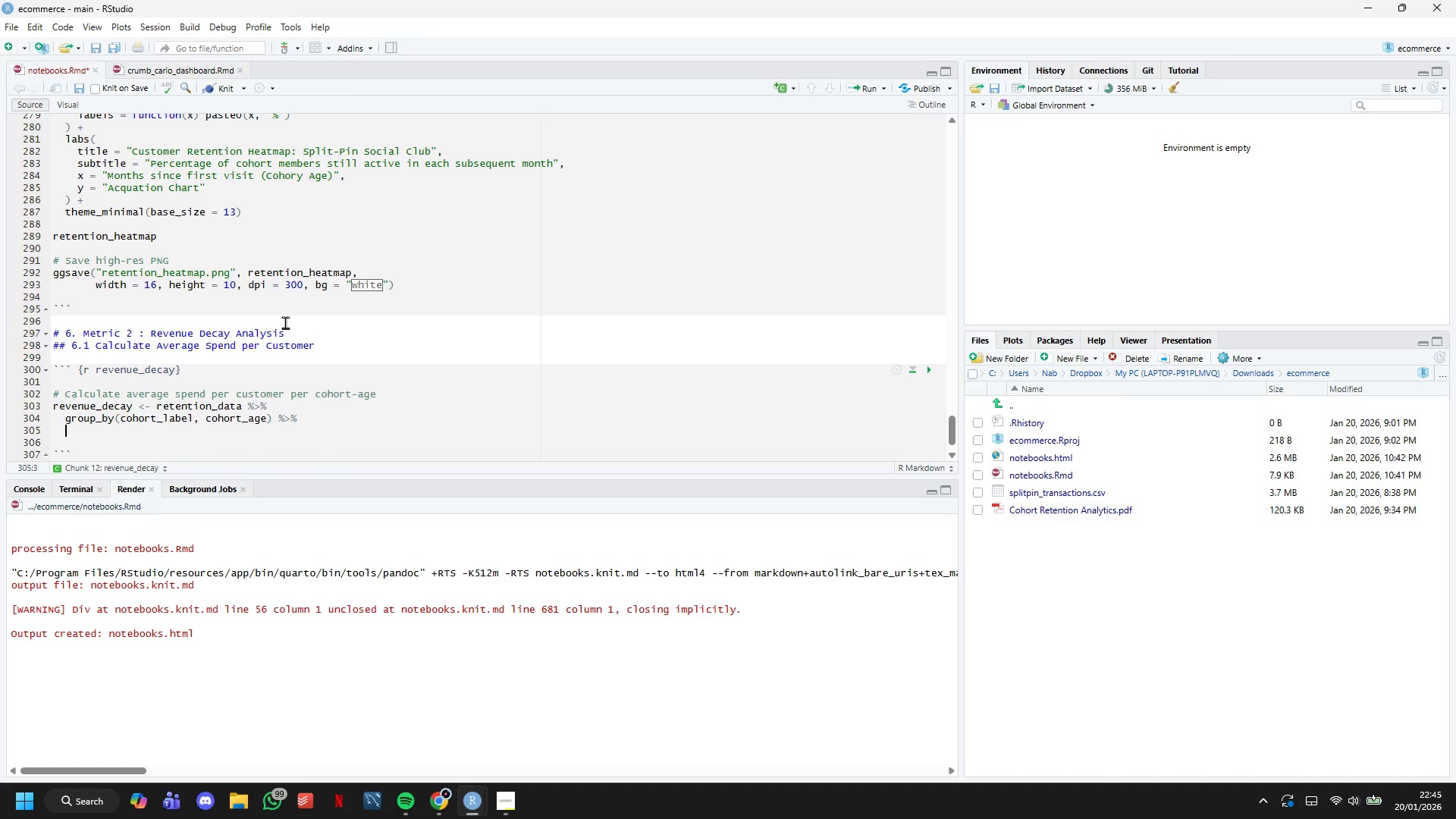 
key(Enter)
 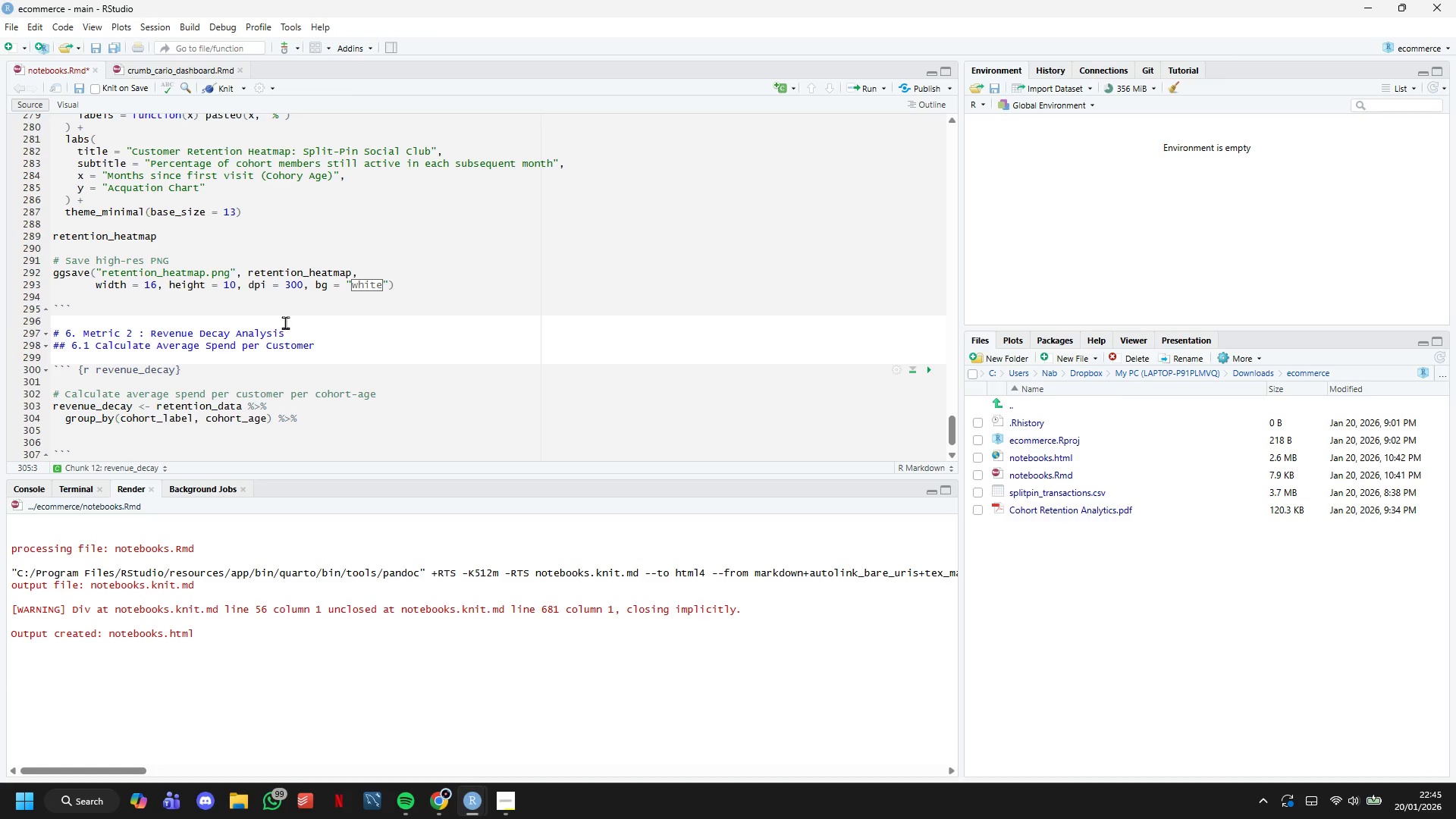 
wait(5.03)
 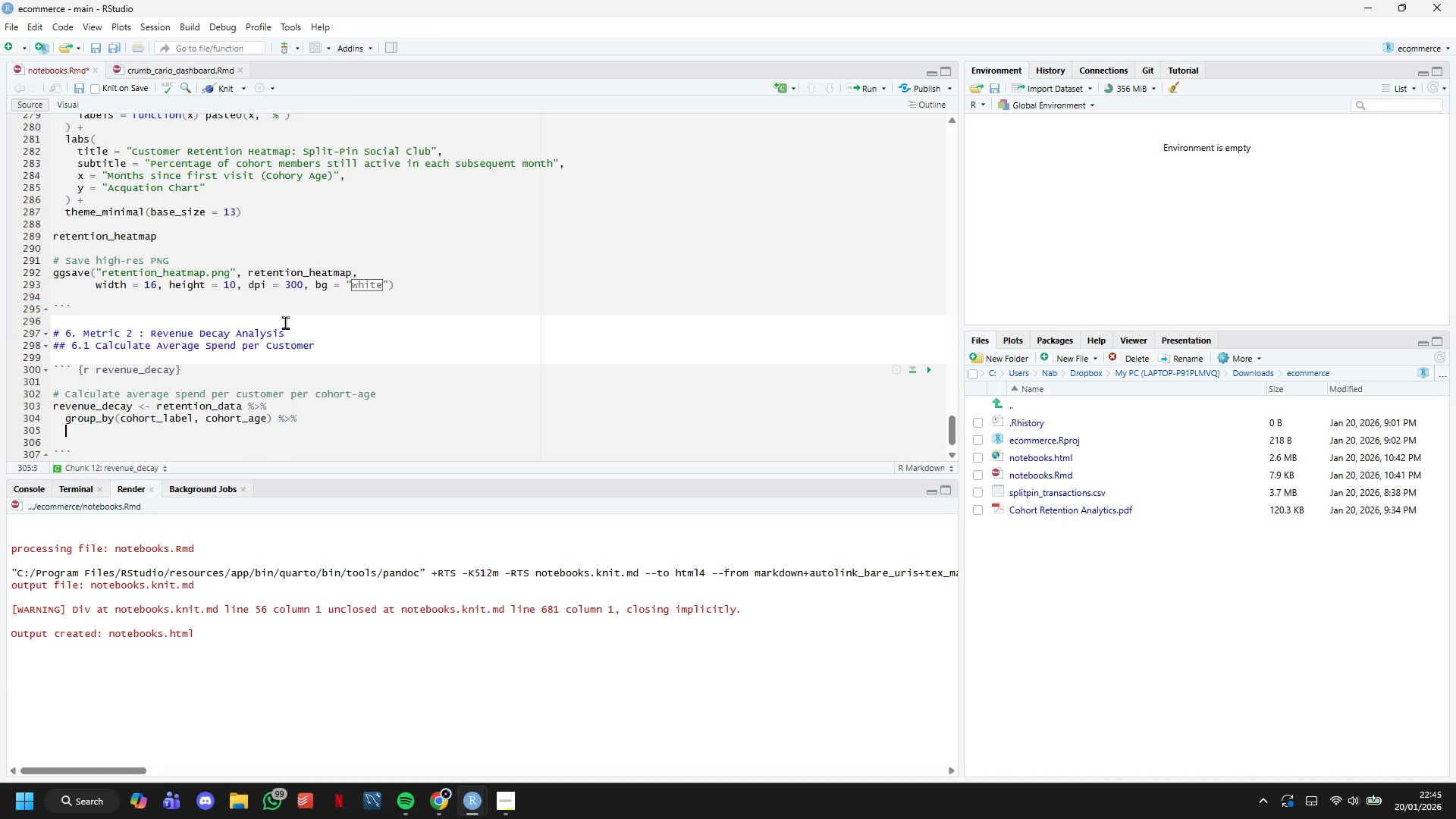 
type(summarise()
 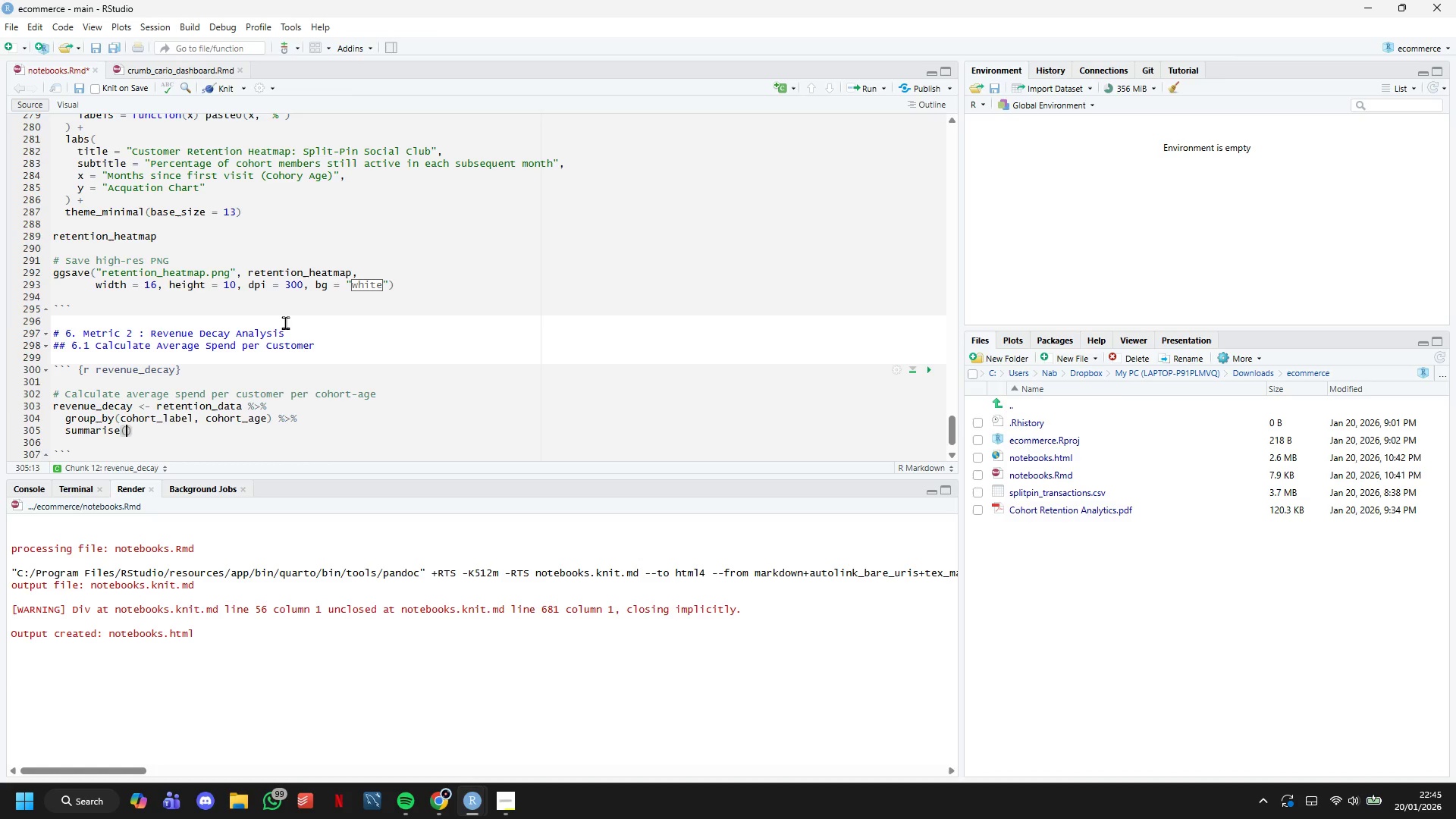 
 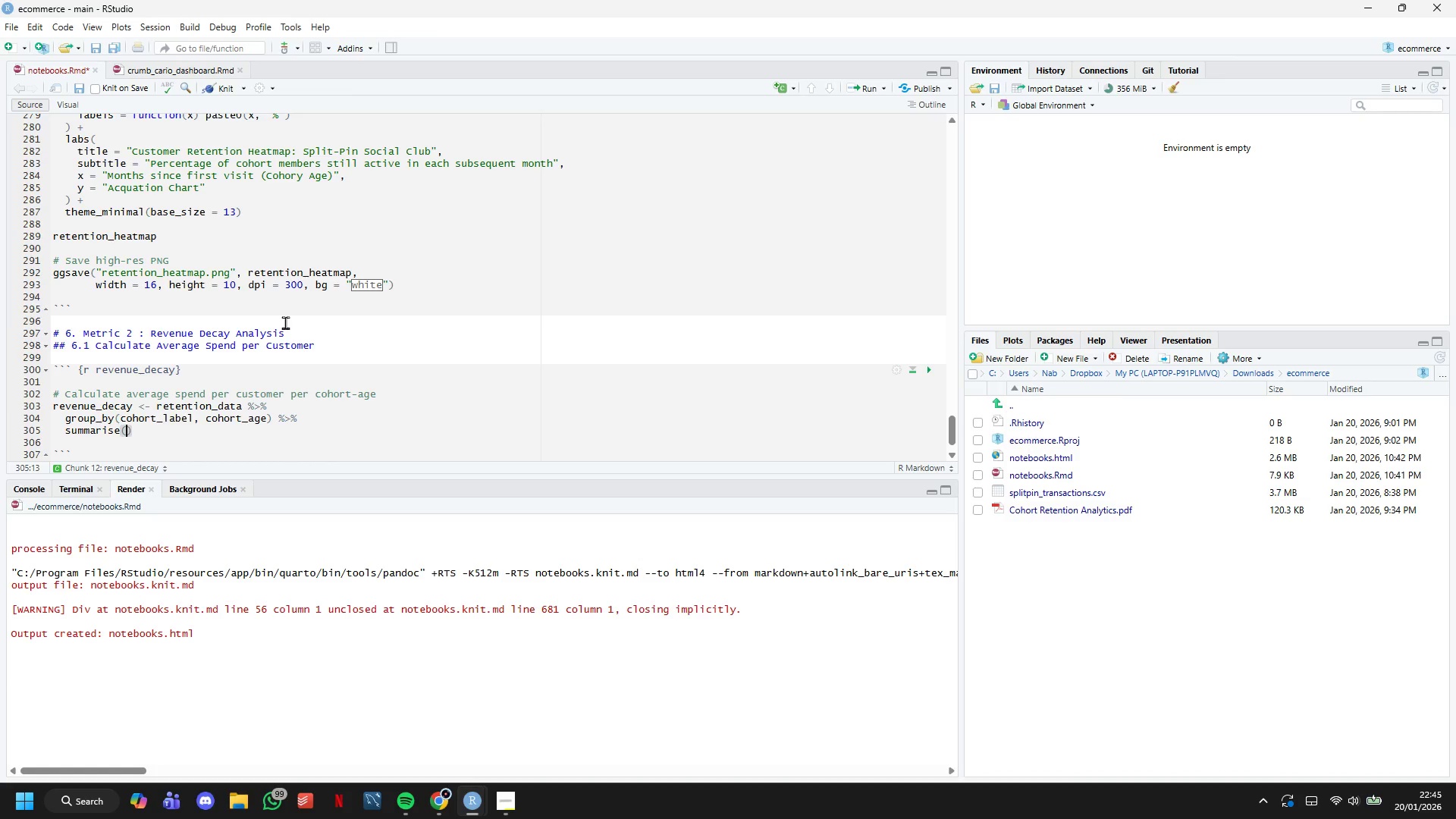 
key(Enter)
 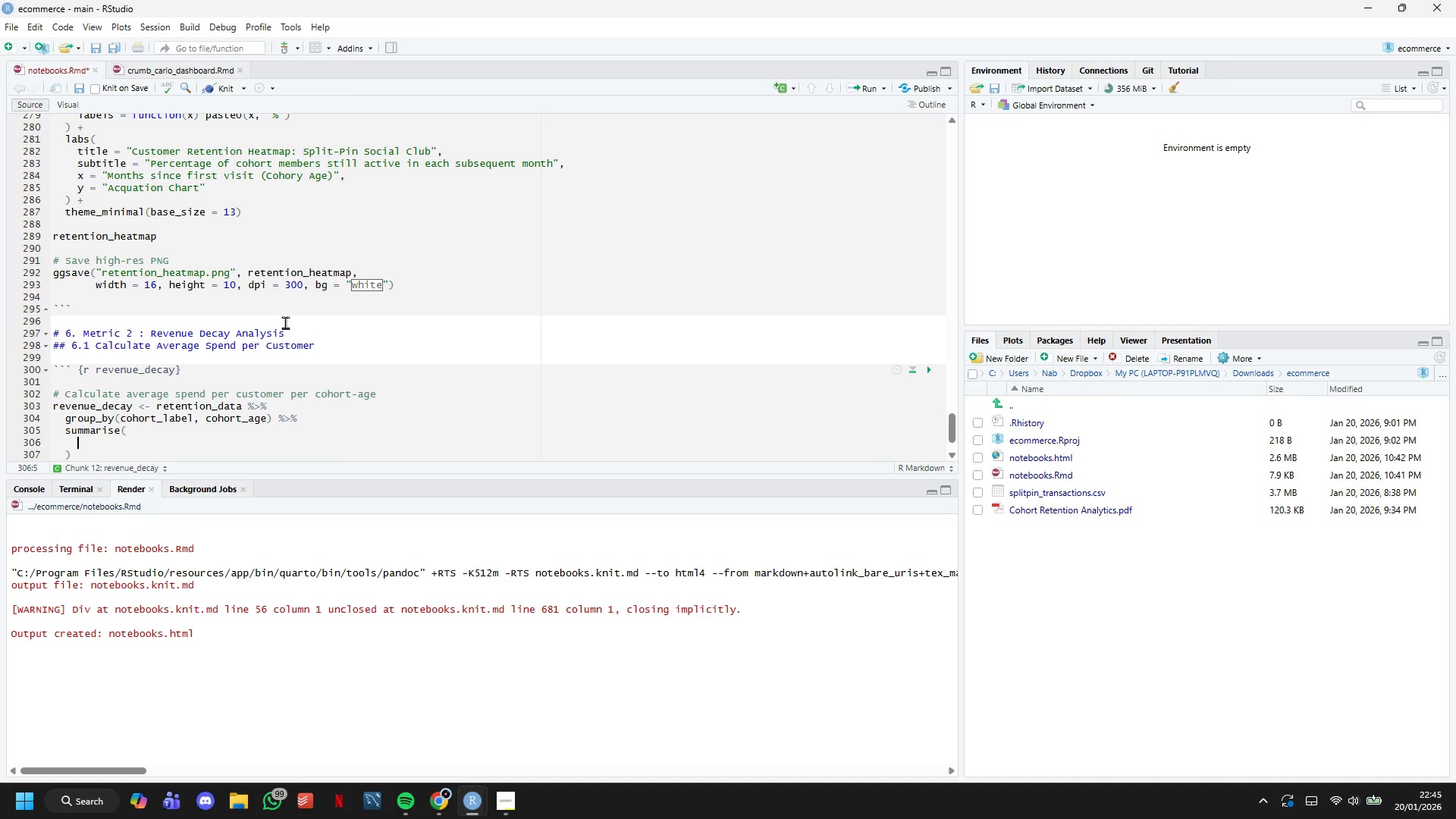 
type(total_revenue = sum(price, na.rm = TRUE)
 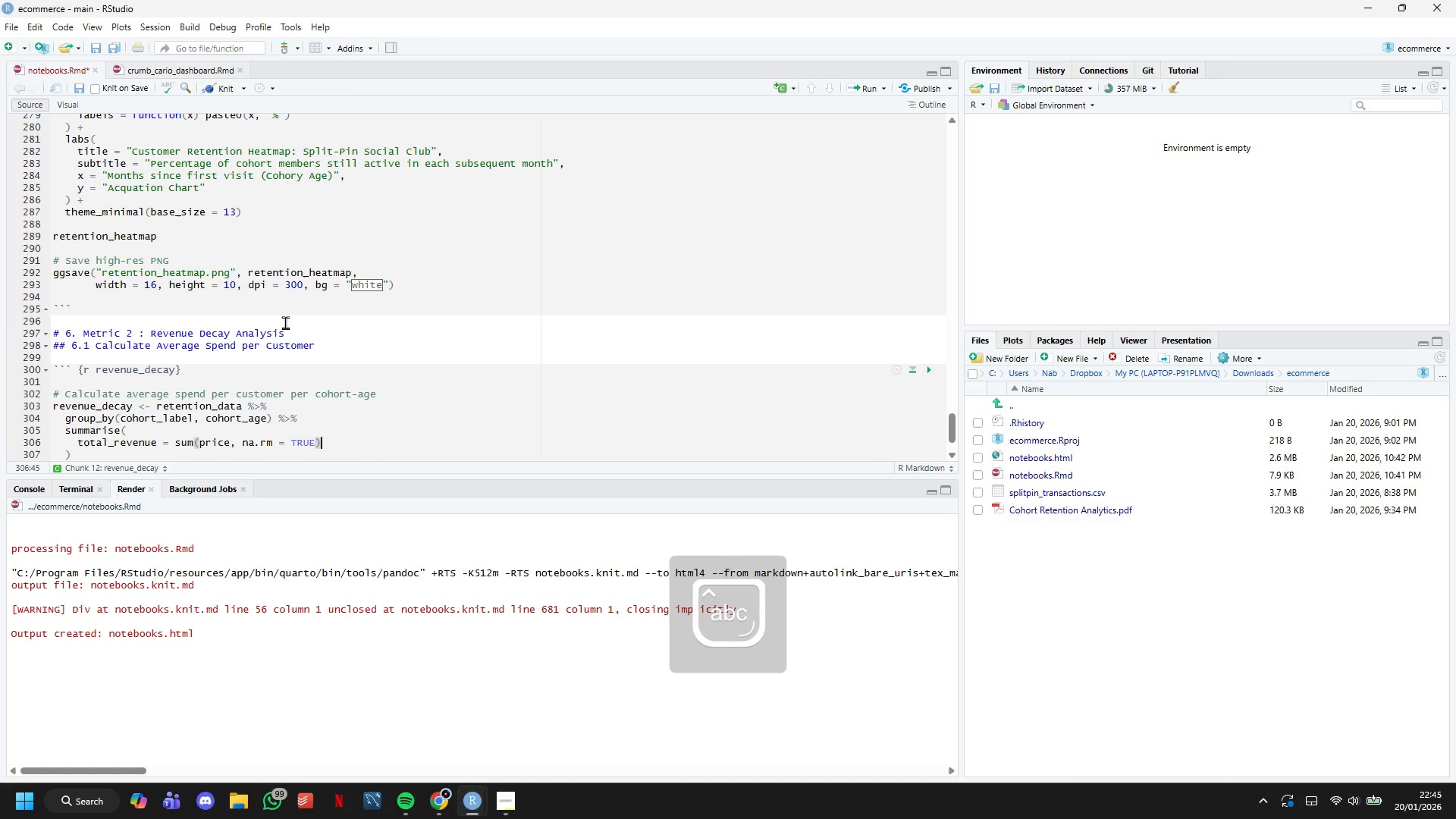 
 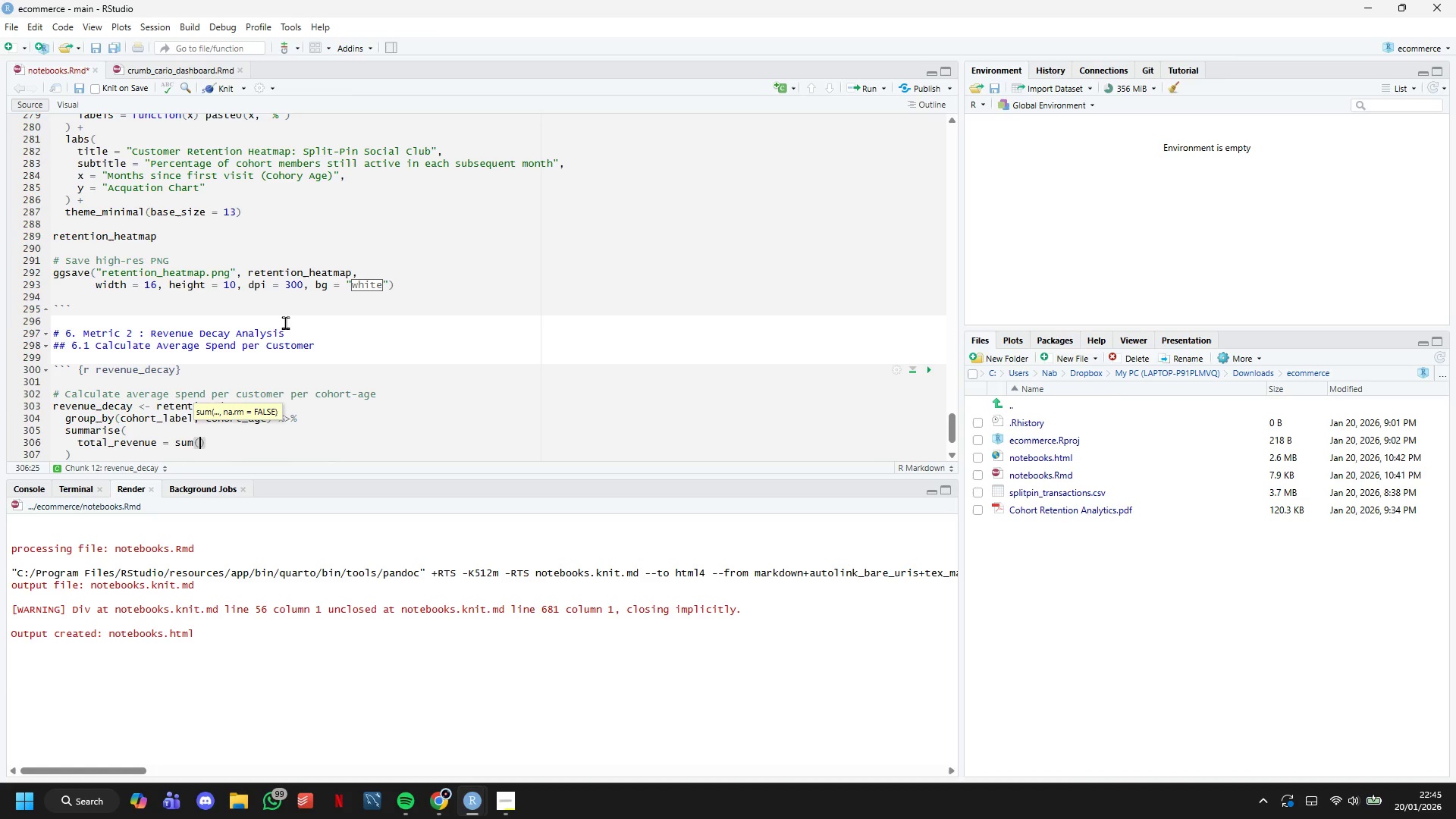 
key(ArrowRight)
 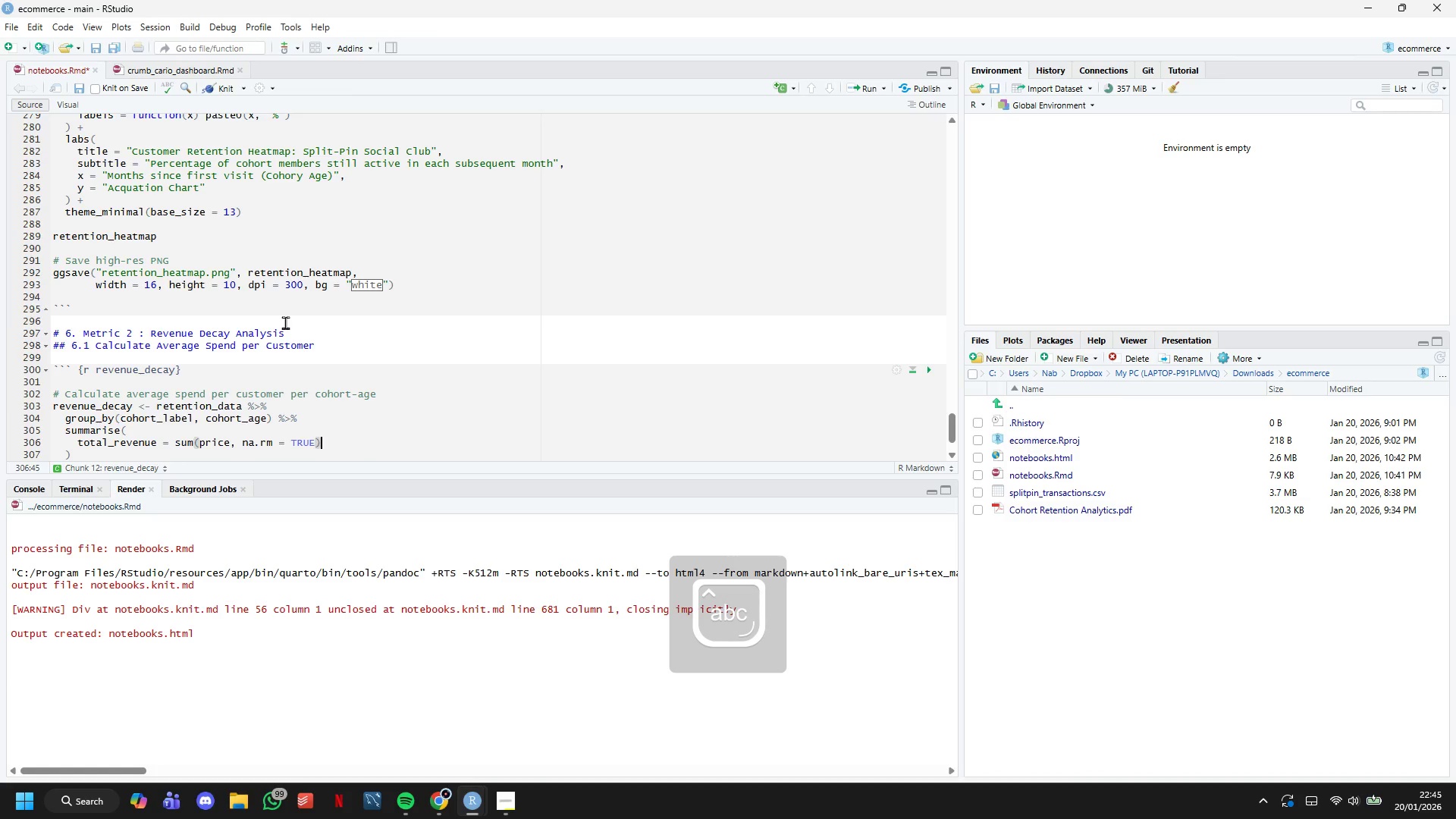 
key(Comma)
 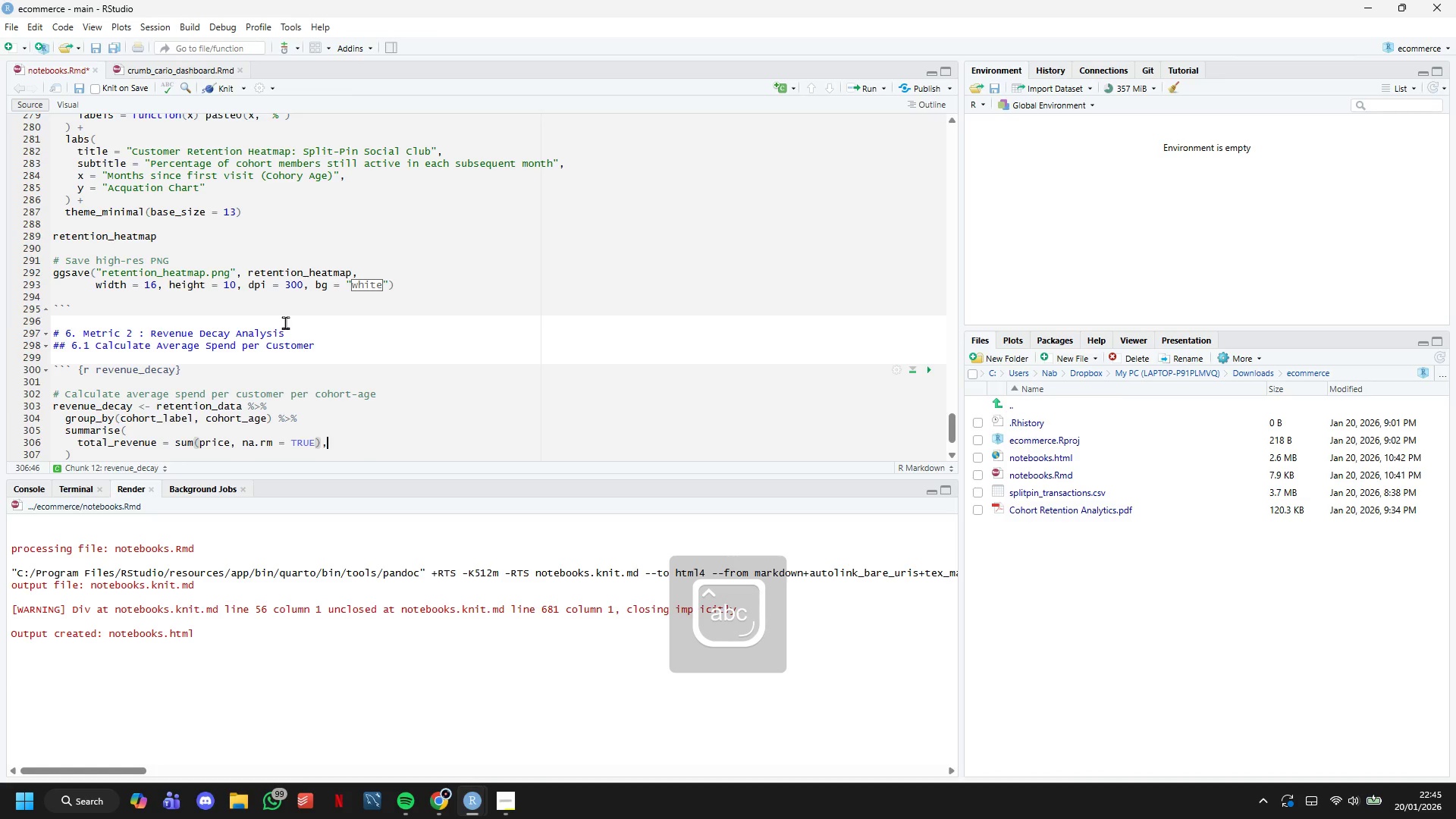 
key(Enter)
 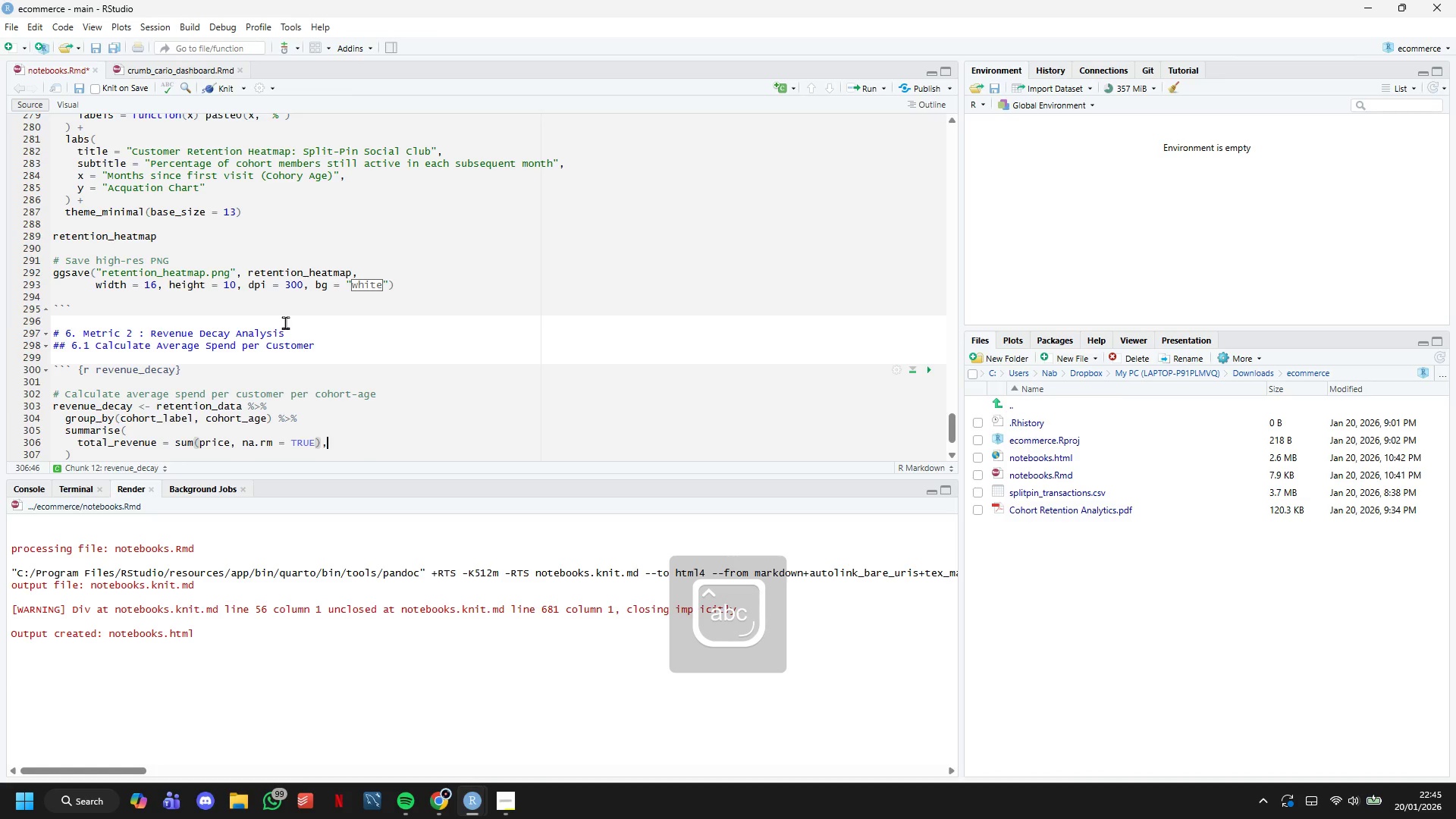 
type(active_custoemrs = m)
key(Backspace)
type(n_distinct)
 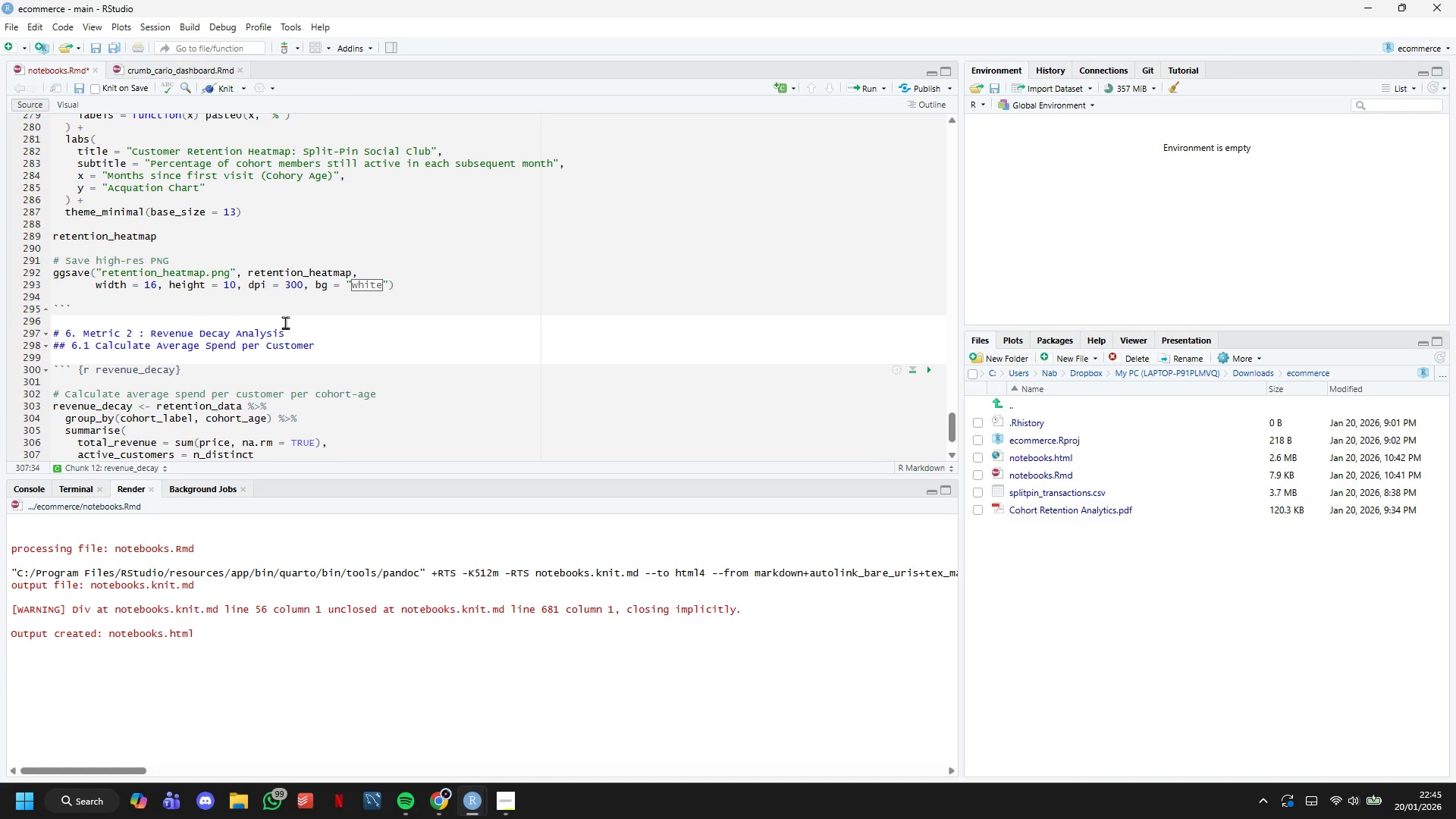 
scroll: coordinate [298, 355], scroll_direction: down, amount: 3.0
 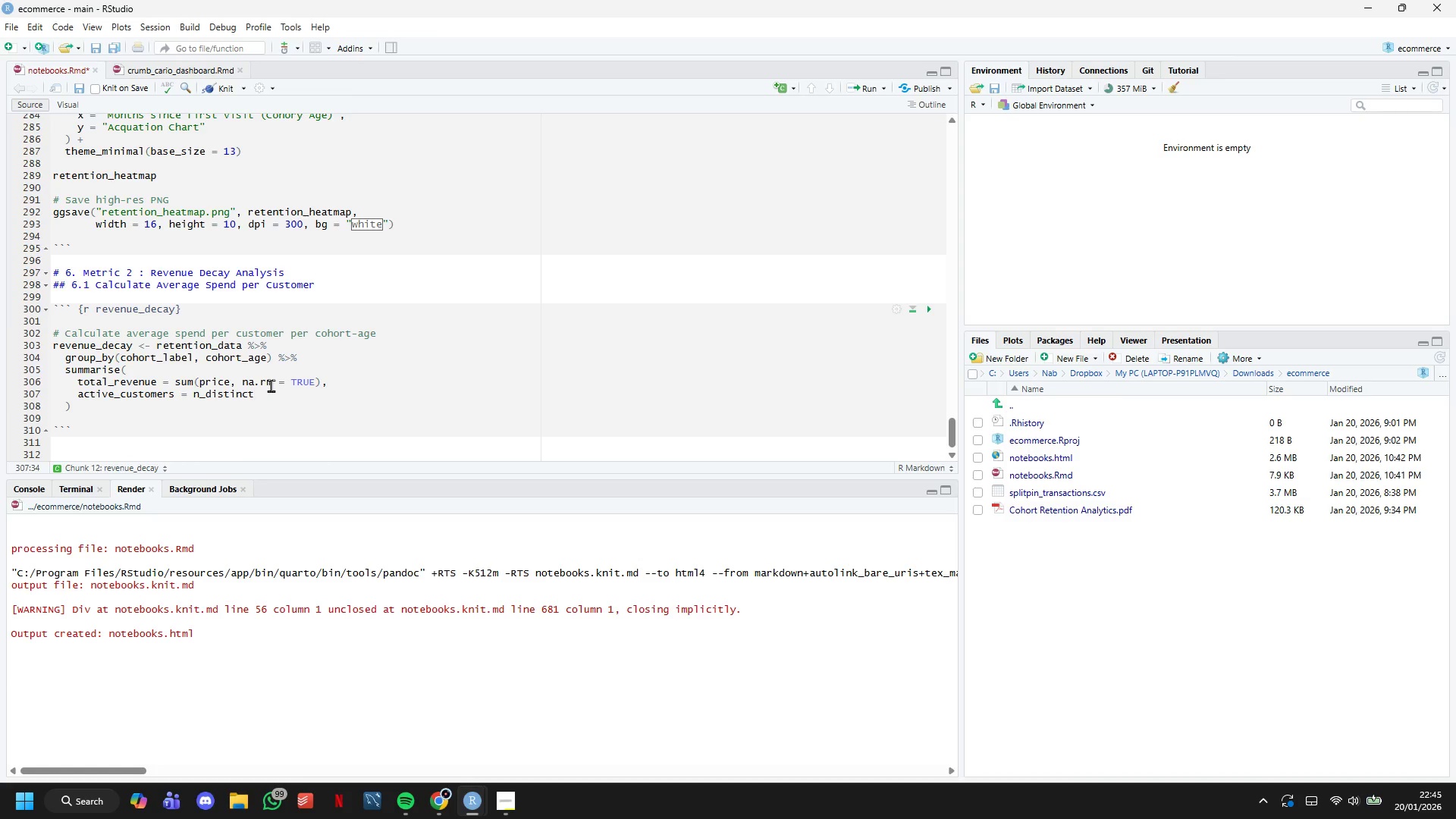 
wait(12.68)
 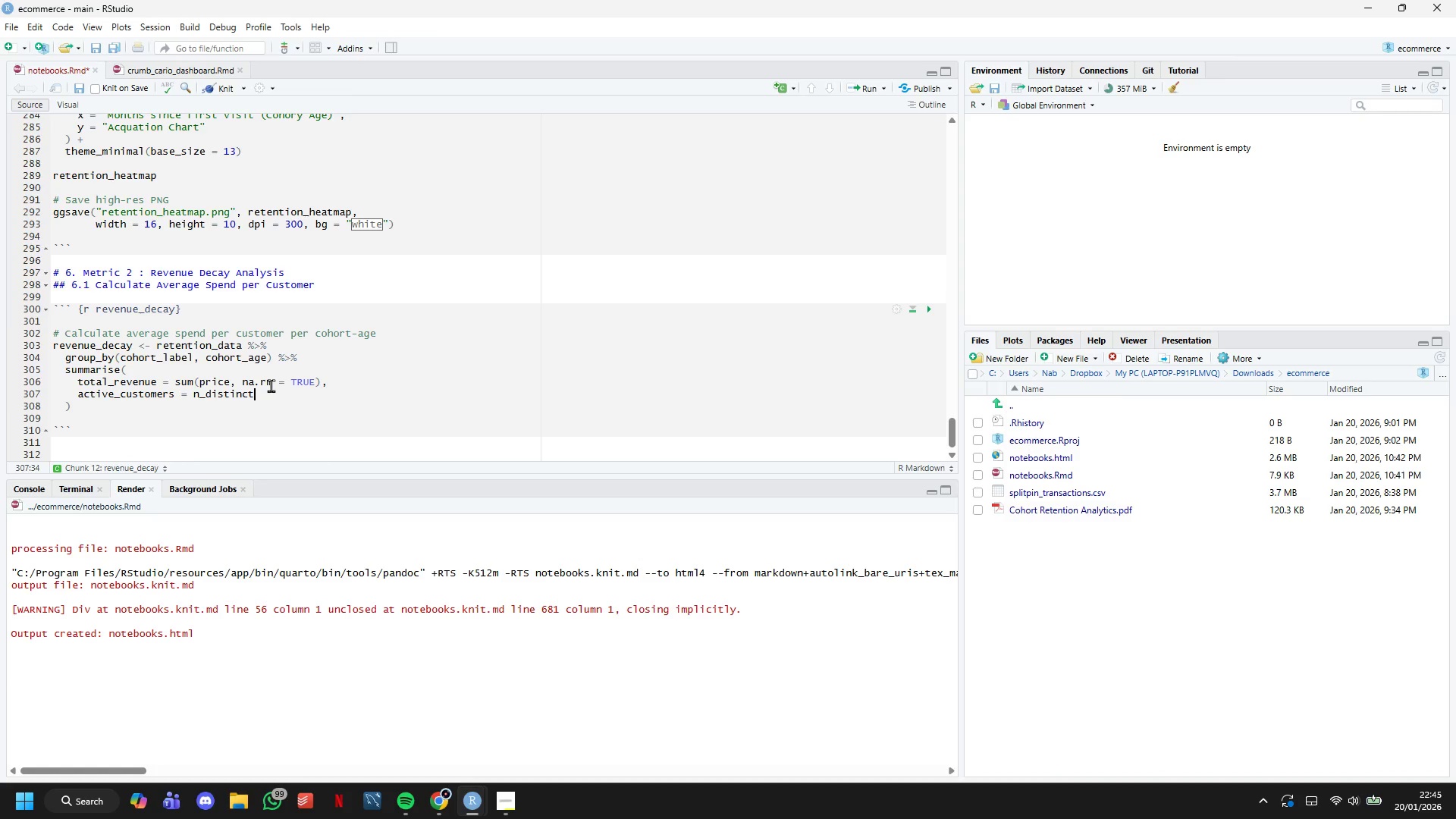 
type((customer_id)
 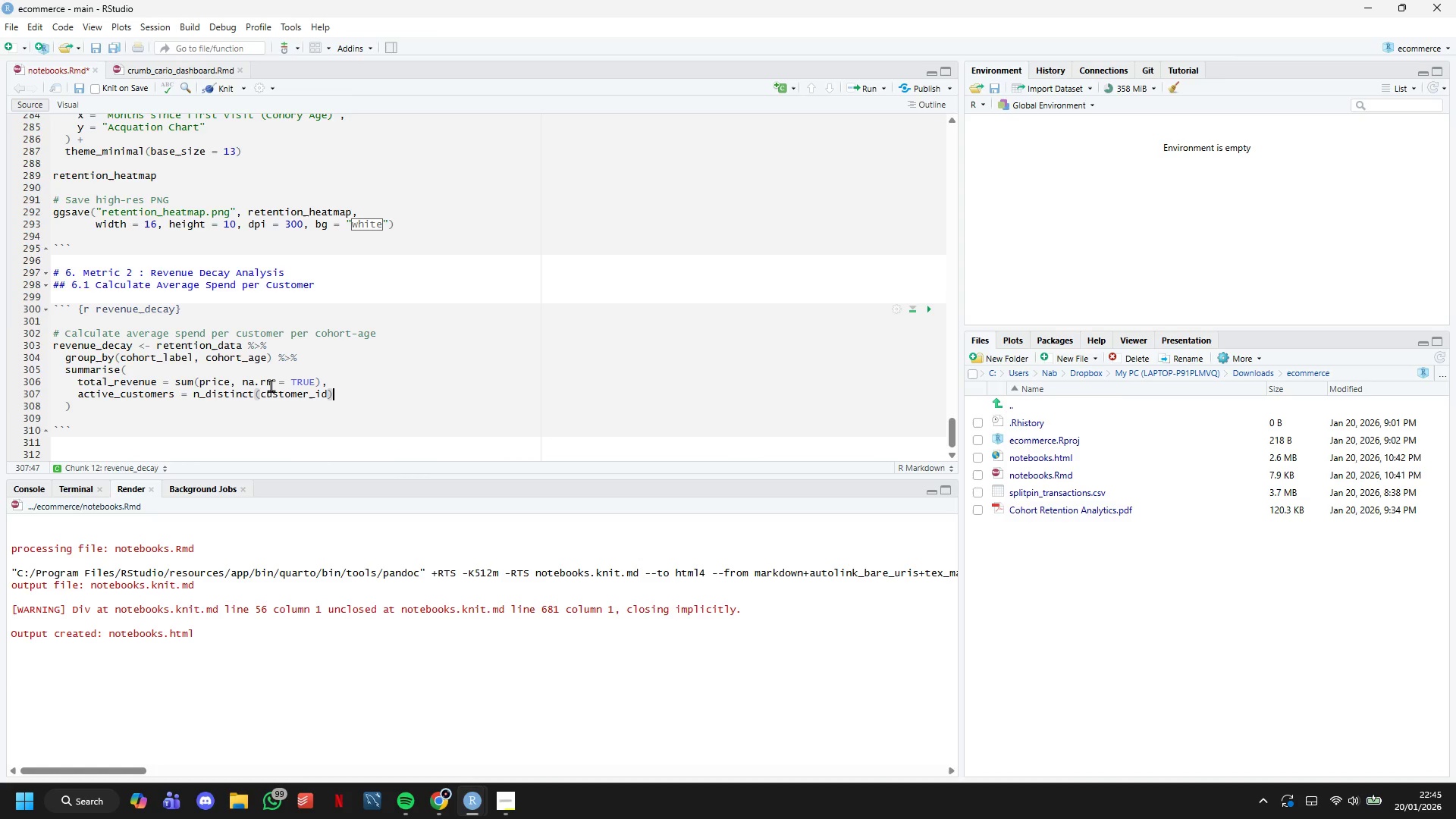 
key(ArrowRight)
 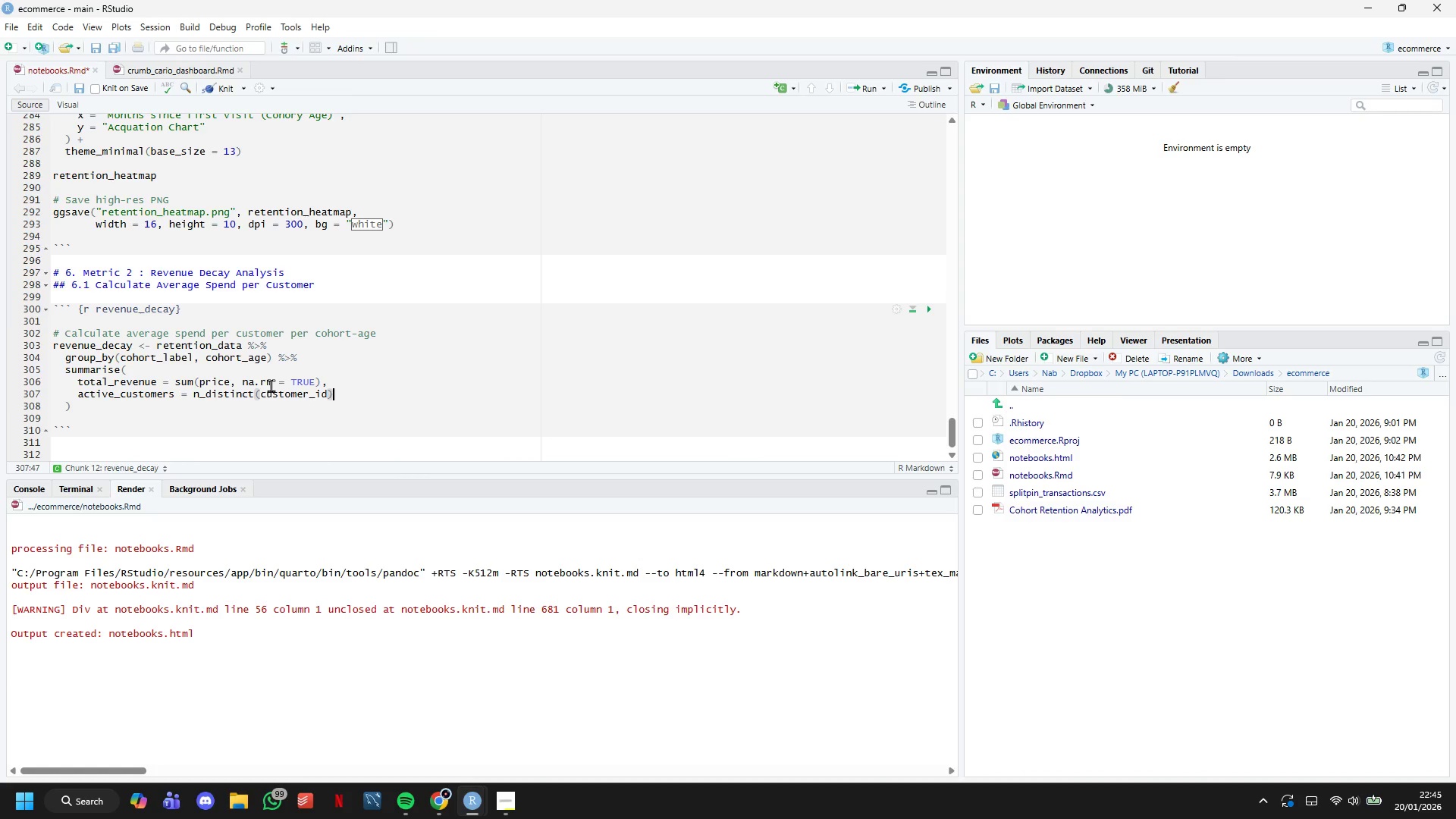 
key(Comma)
 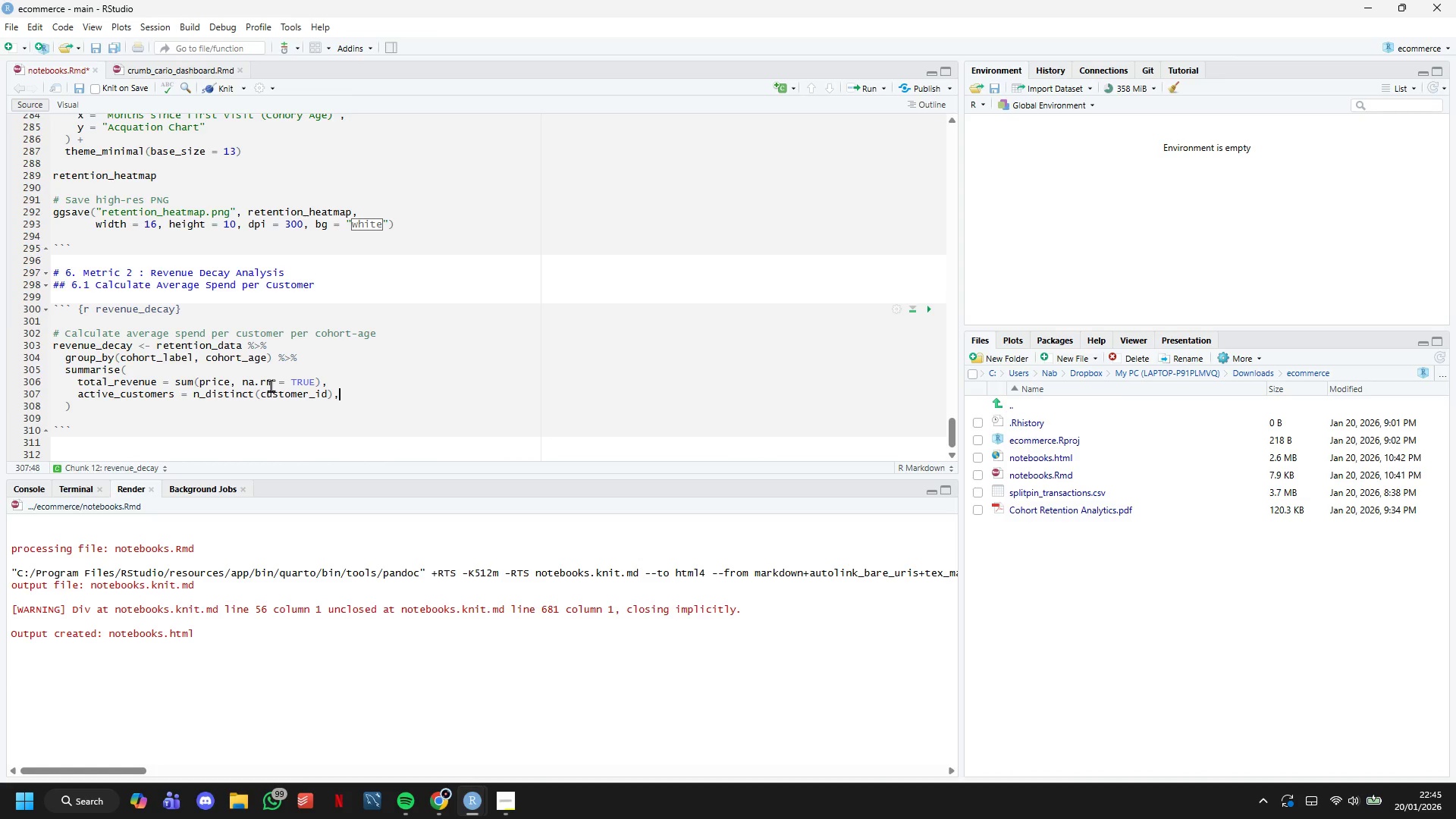 
key(Enter)
 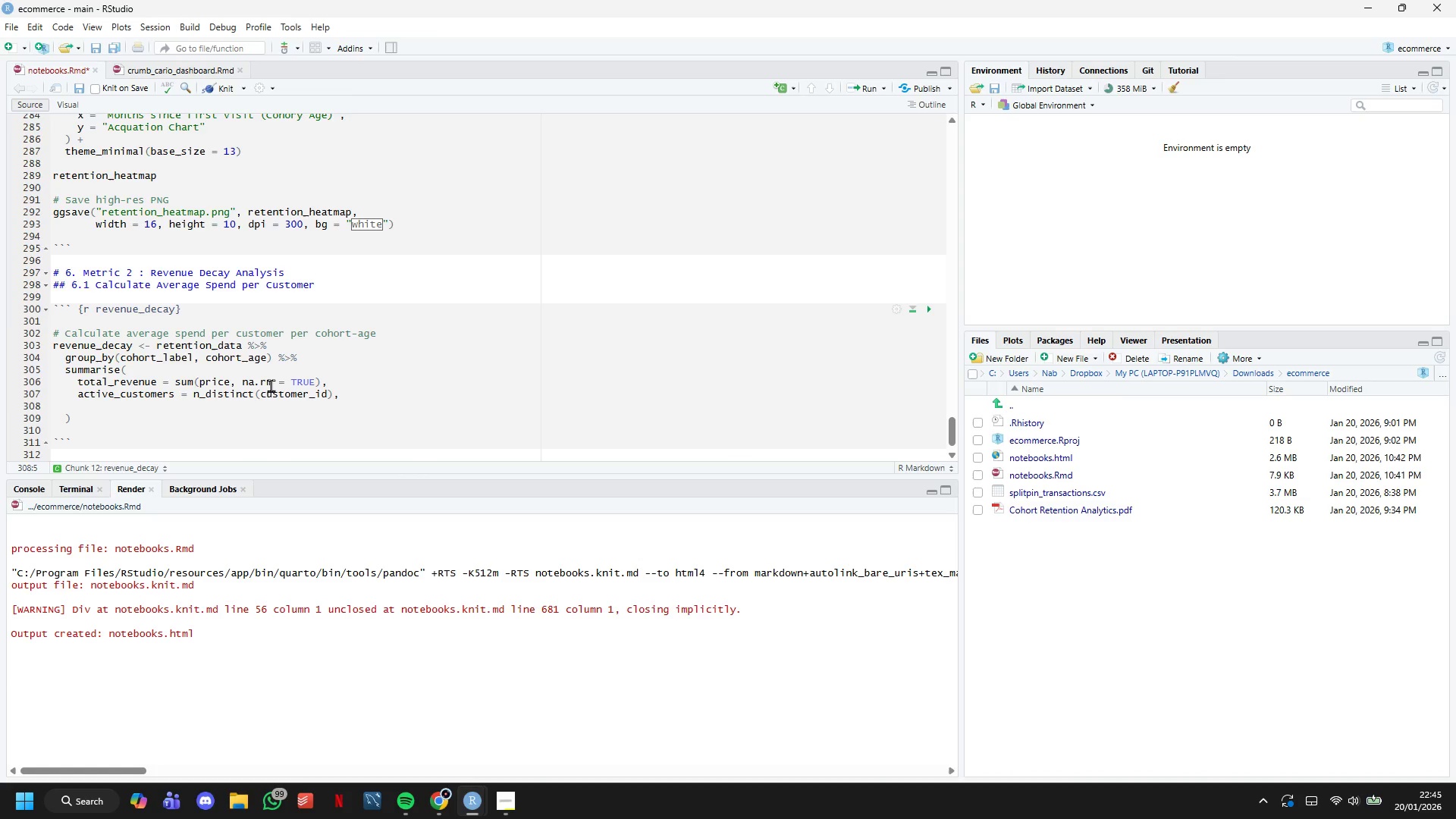 
type(avf)
key(Backspace)
type(g_spend_per_customer = total_revene)
key(Backspace)
type(ue / actib)
key(Backspace)
type(ve_customers,)
 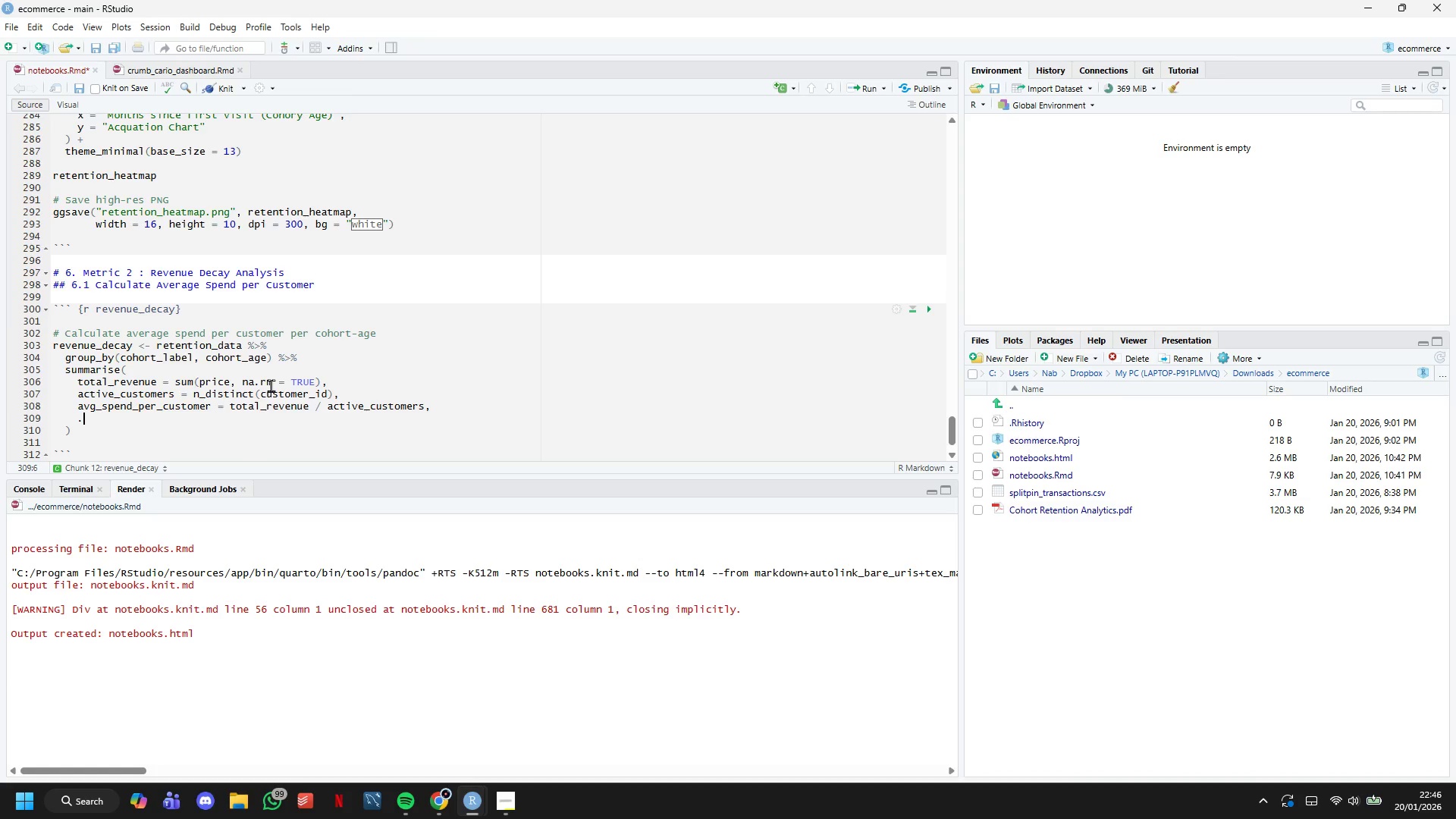 
 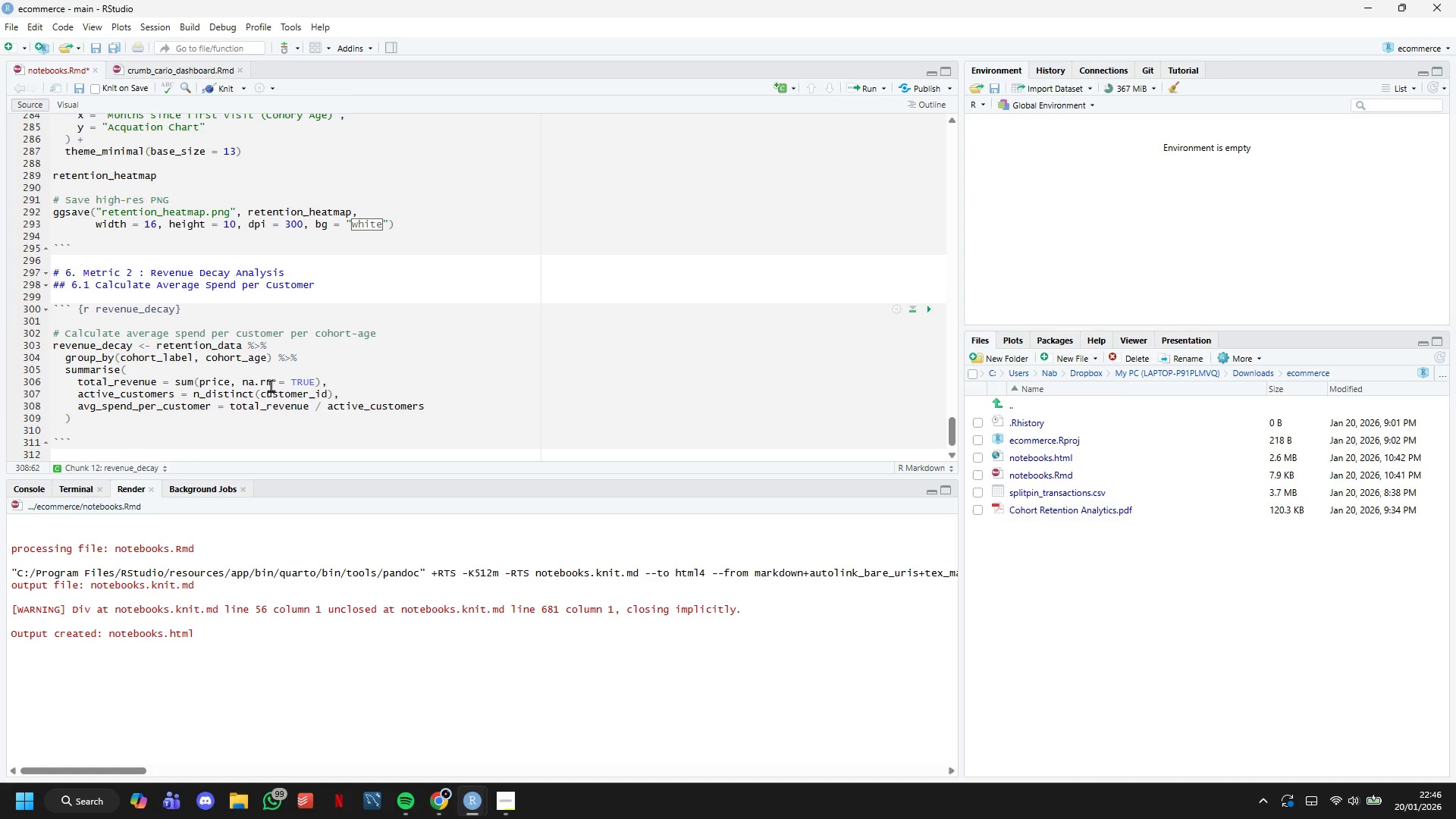 
key(Enter)
 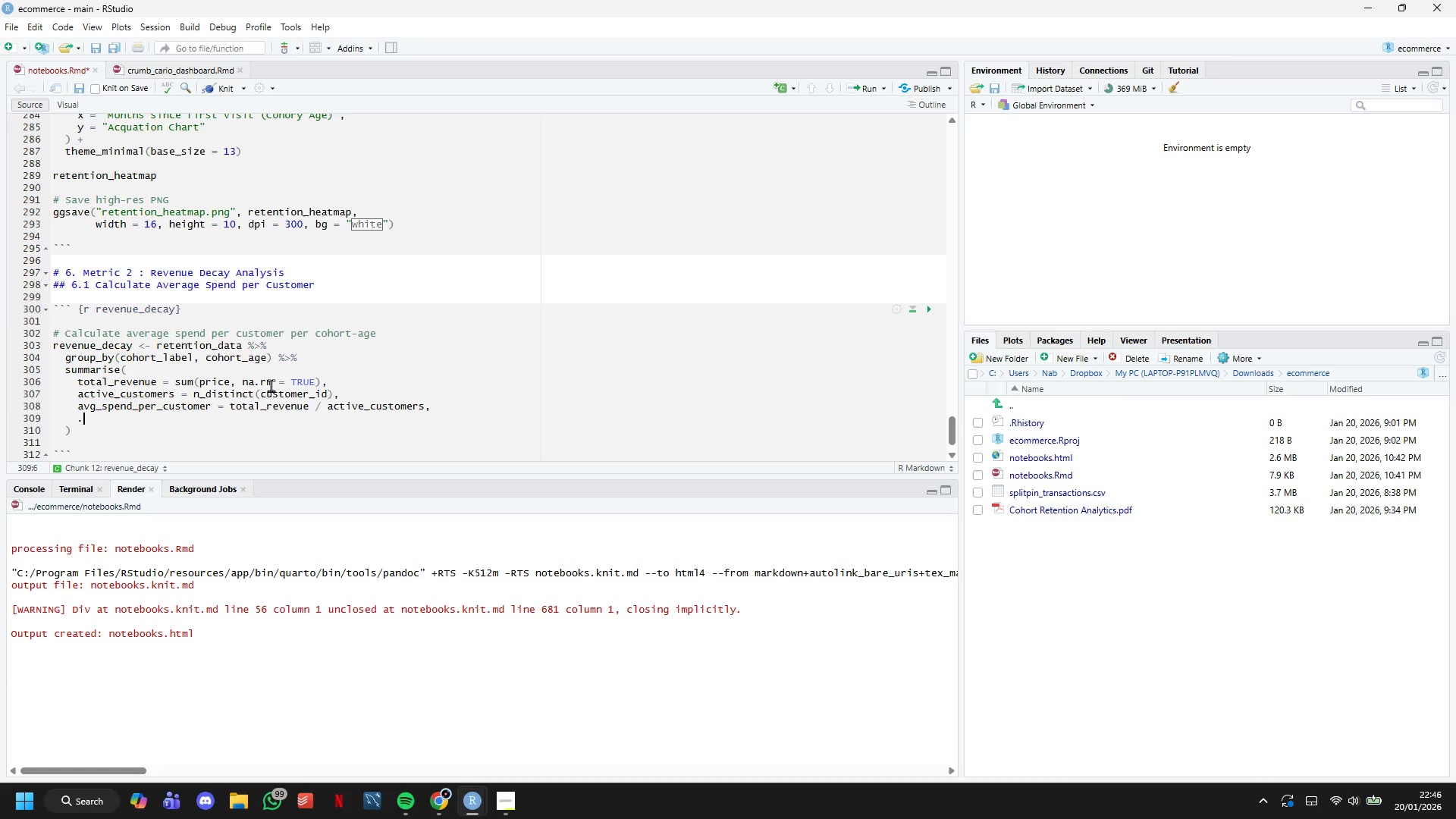 
type(.groups = "drop)
 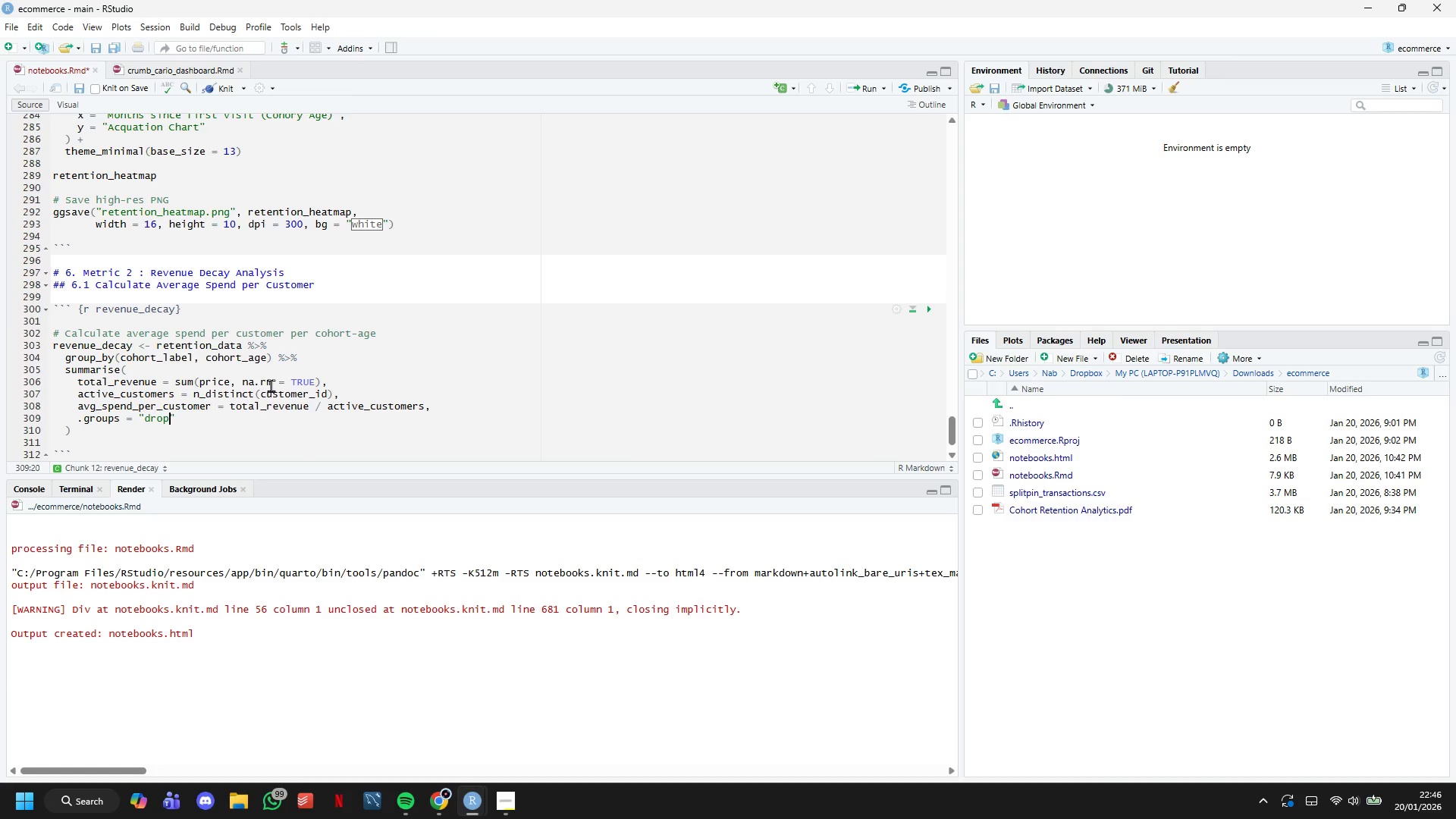 
key(ArrowDown)
 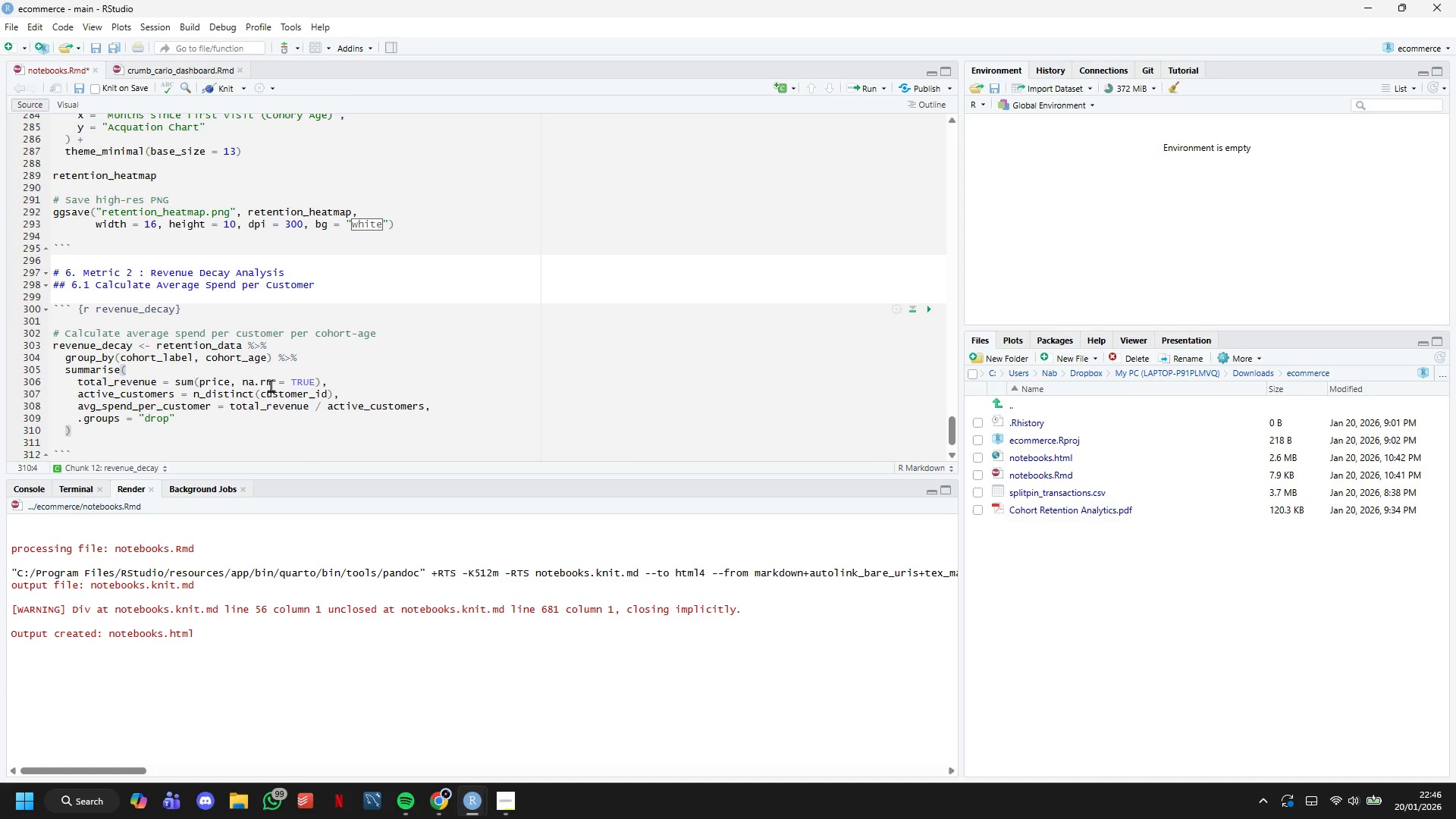 
wait(8.77)
 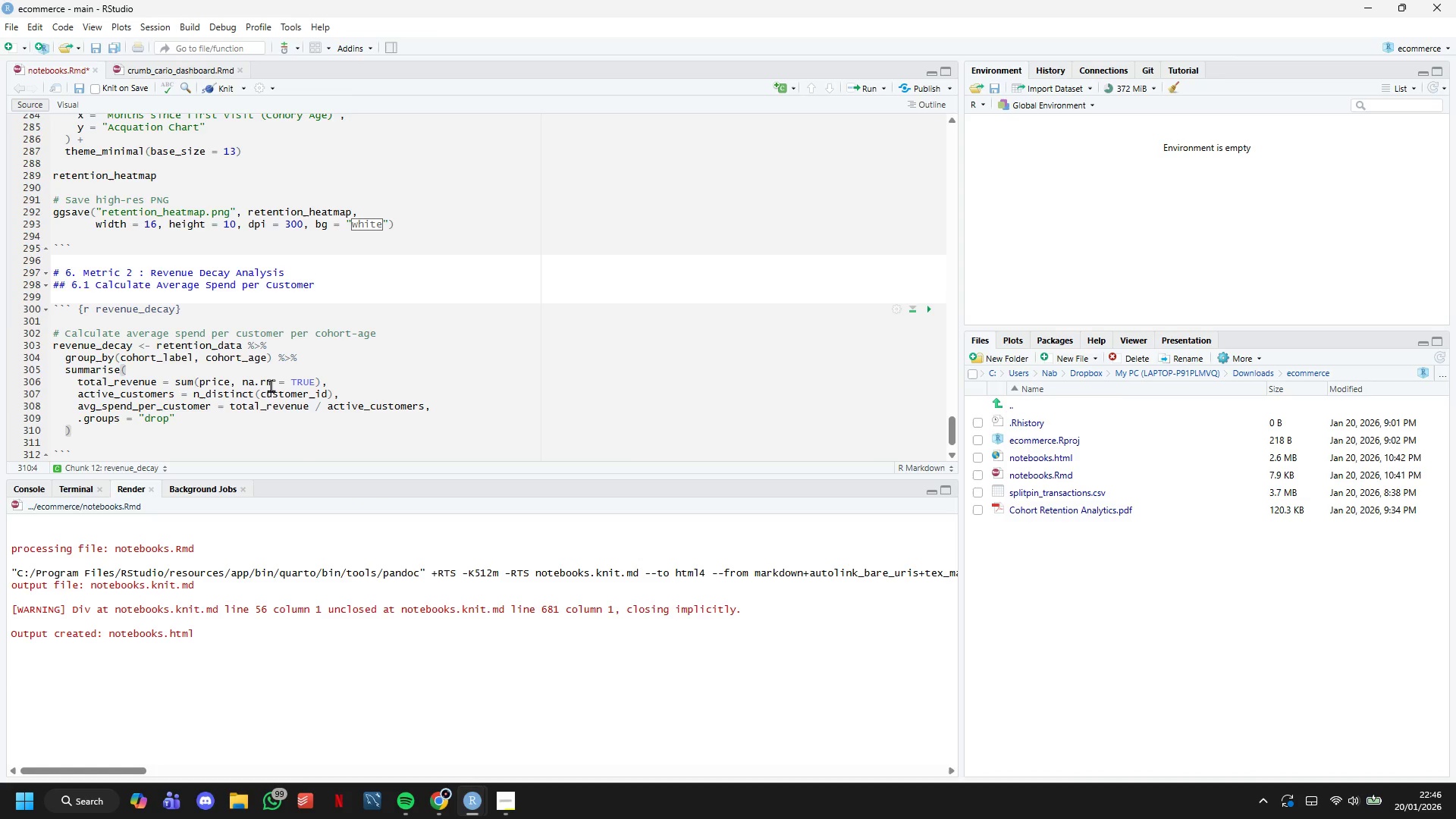 
left_click([501, 752])